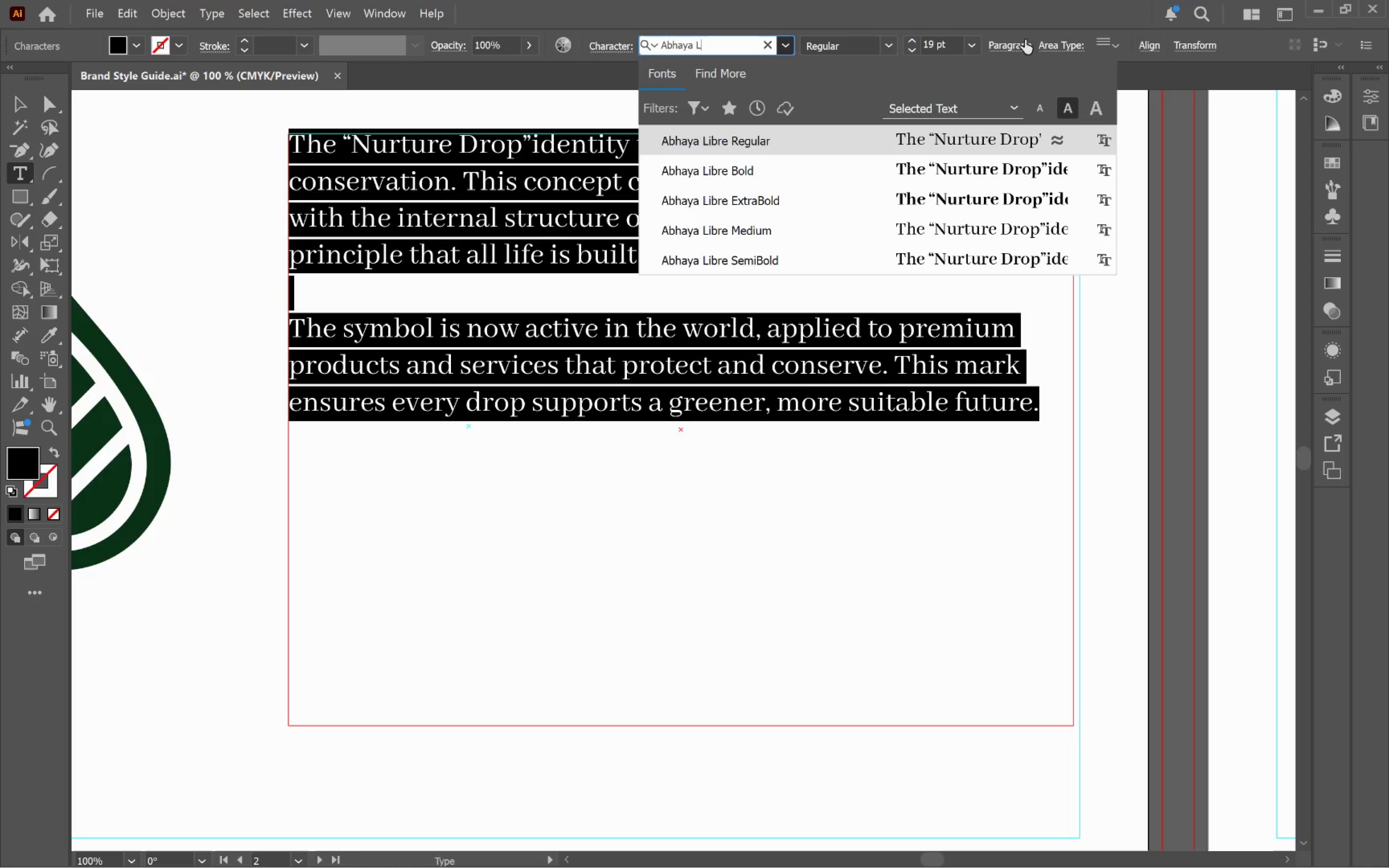 
left_click([1013, 42])
 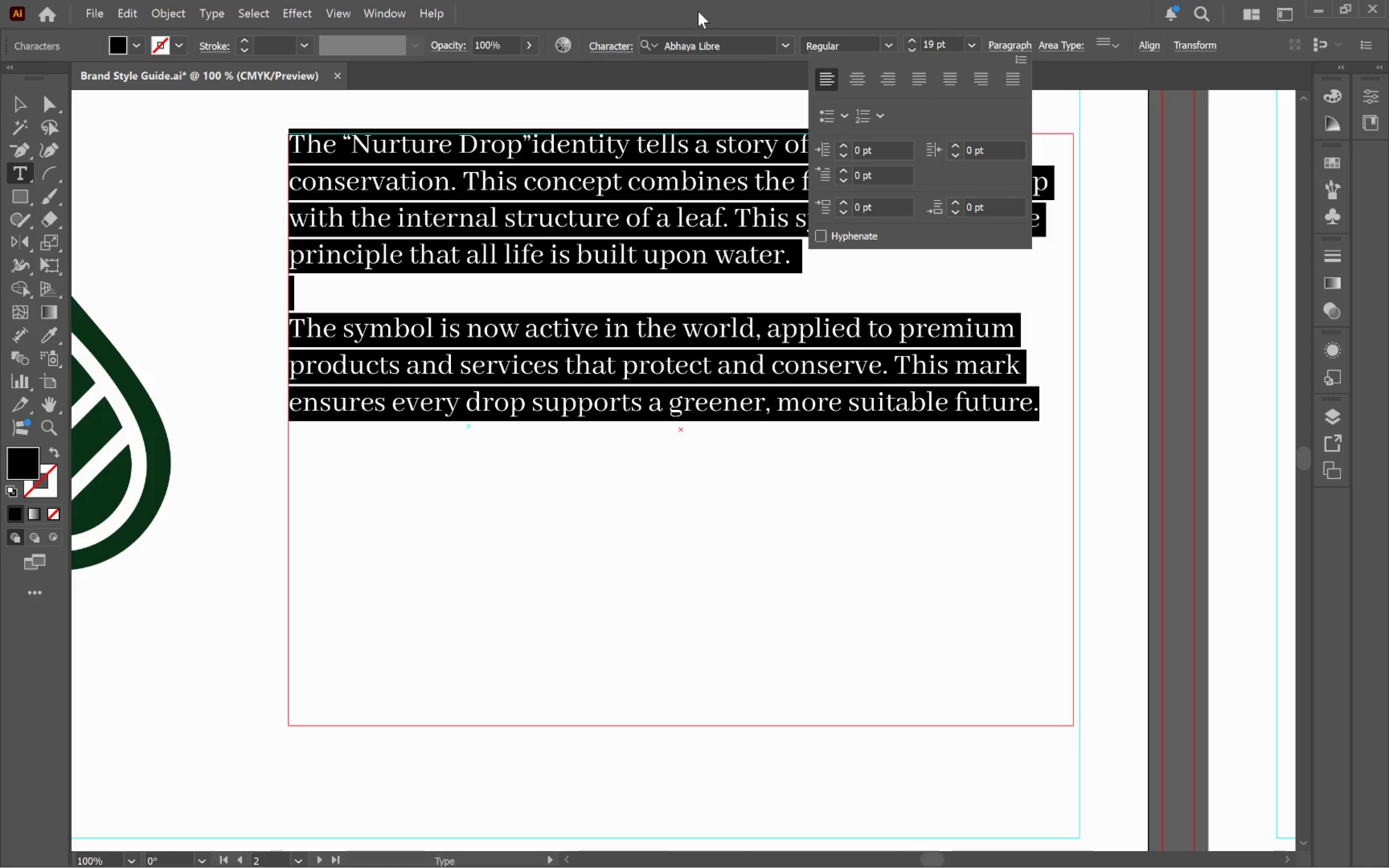 
wait(7.31)
 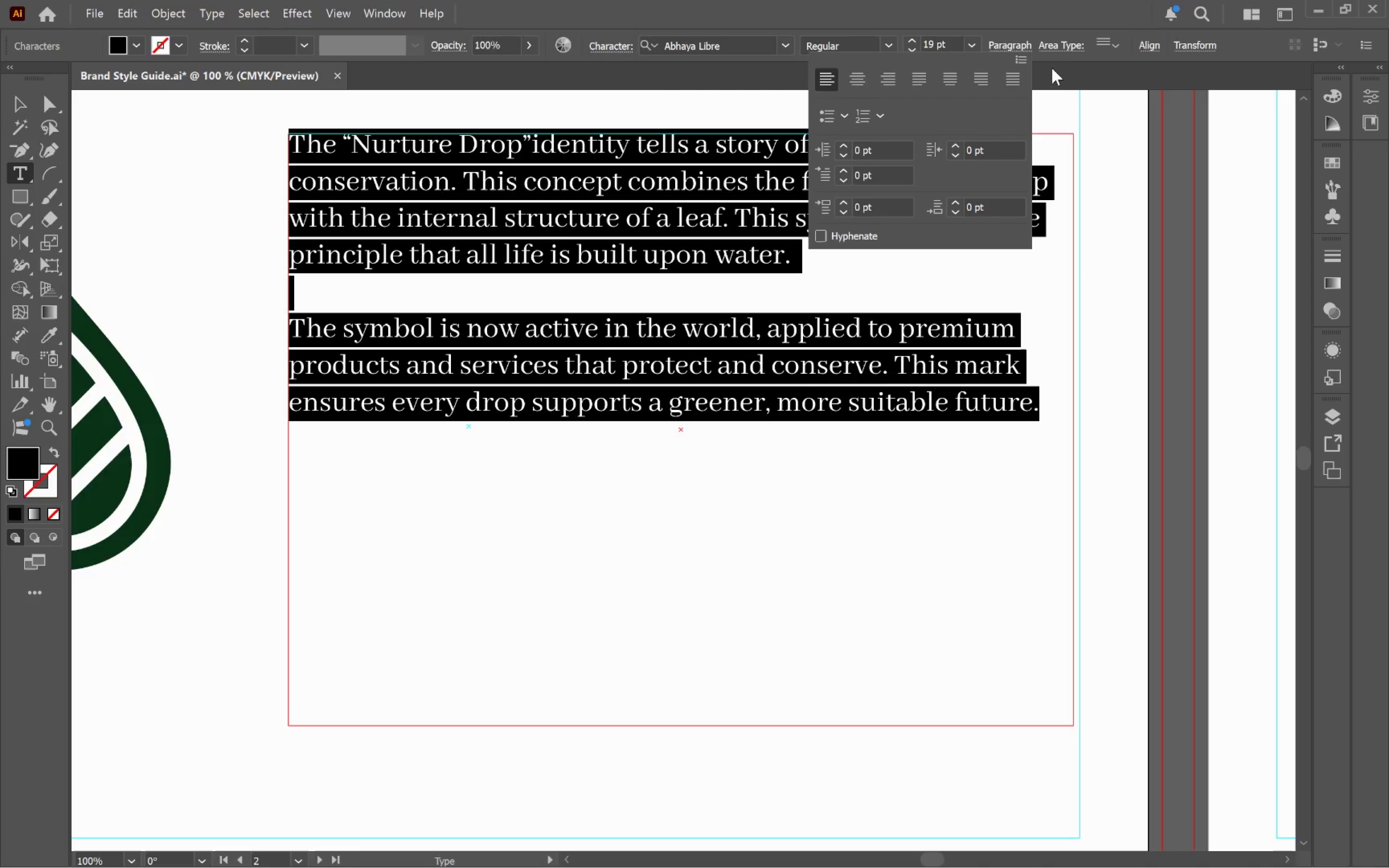 
left_click([608, 46])
 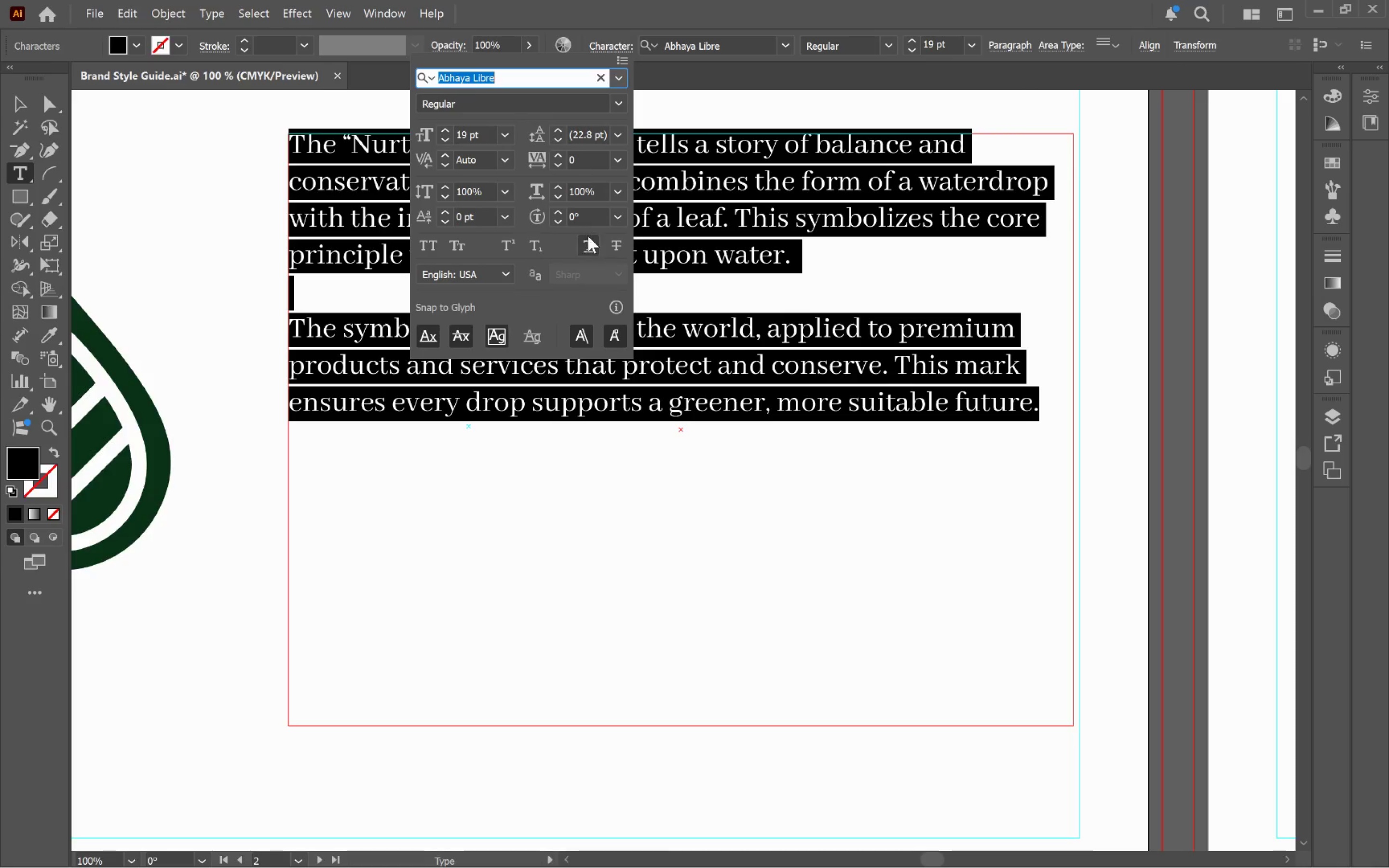 
left_click_drag(start_coordinate=[581, 219], to_coordinate=[522, 217])
 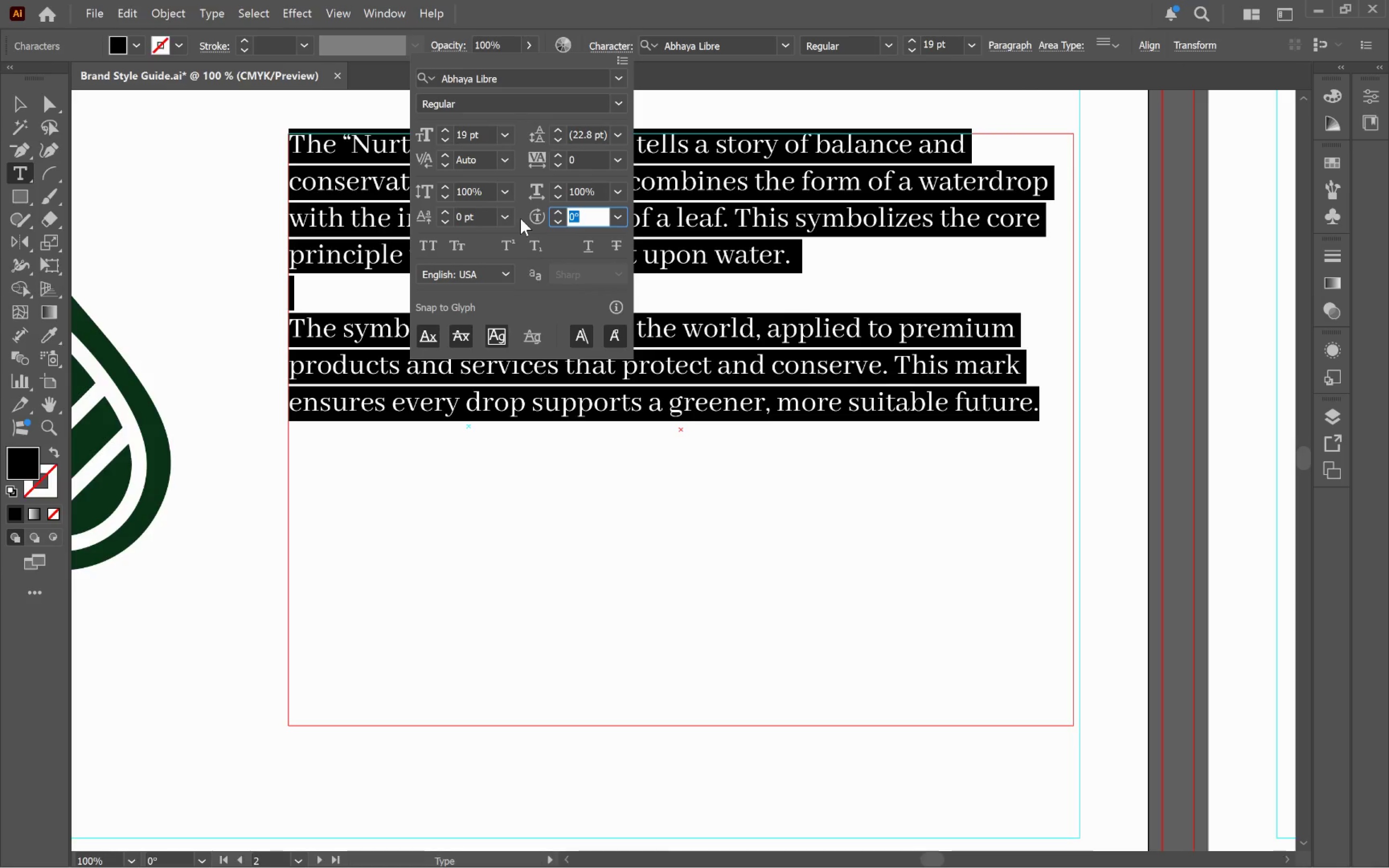 
type(15)
 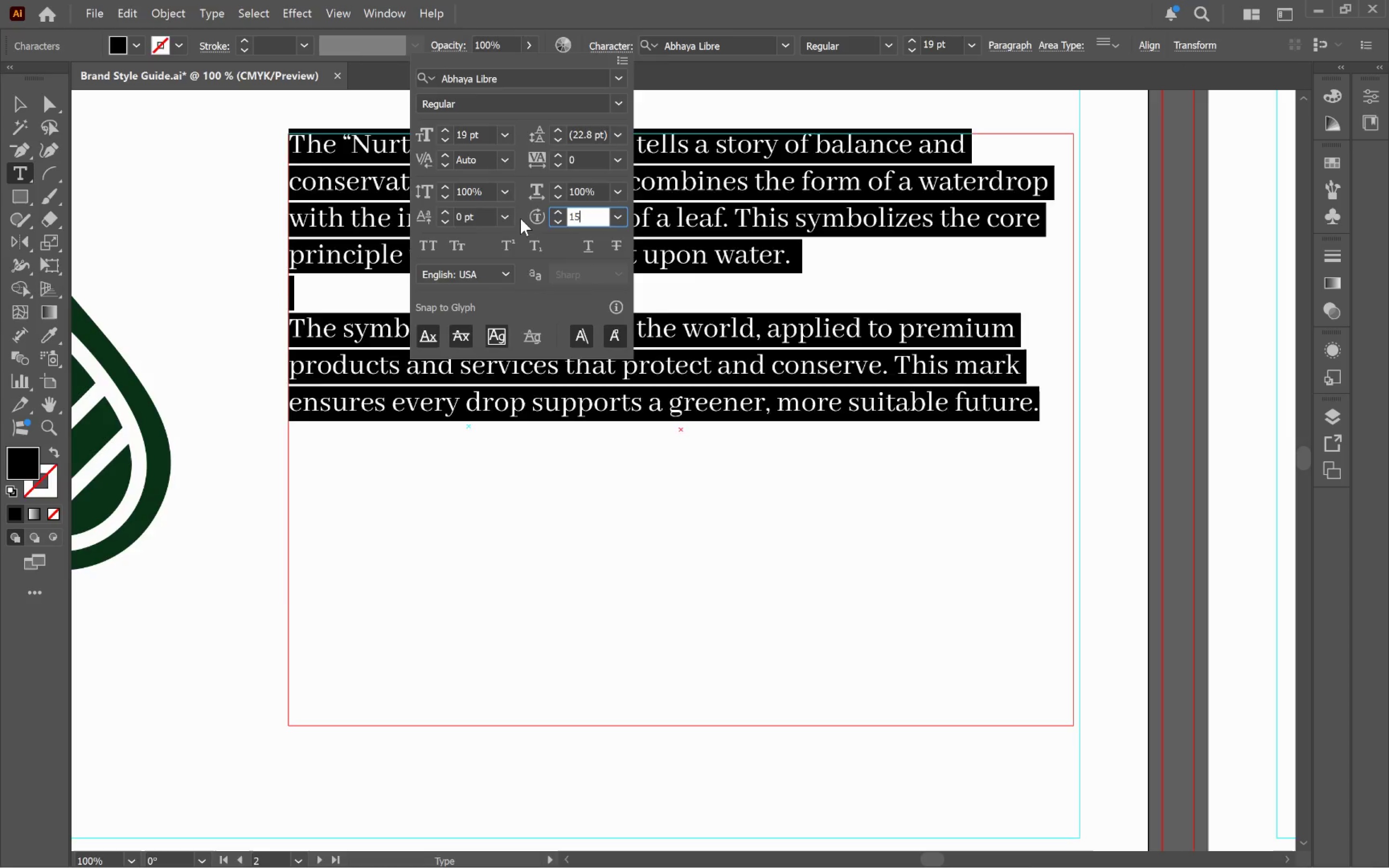 
key(Enter)
 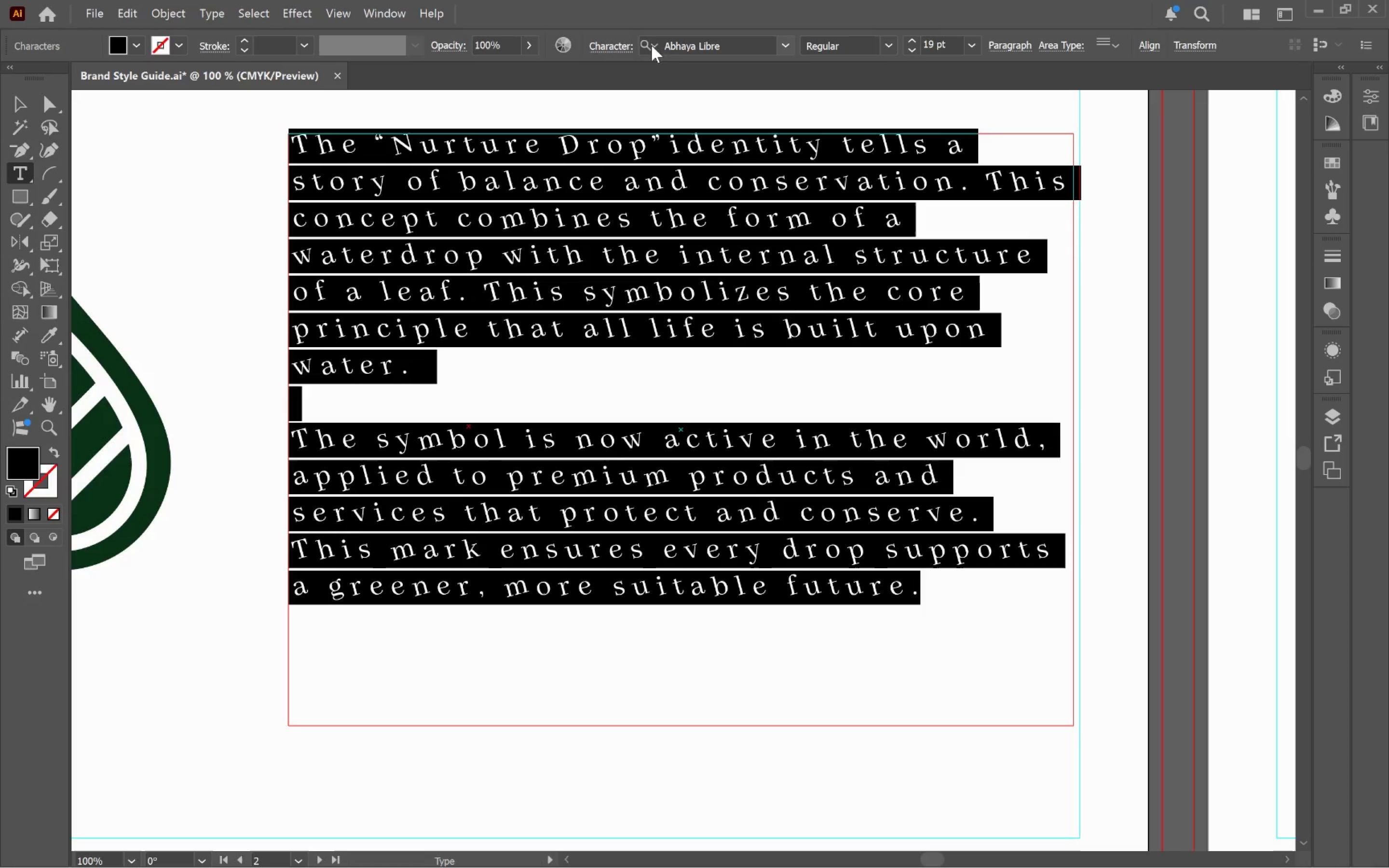 
key(Control+Z)
 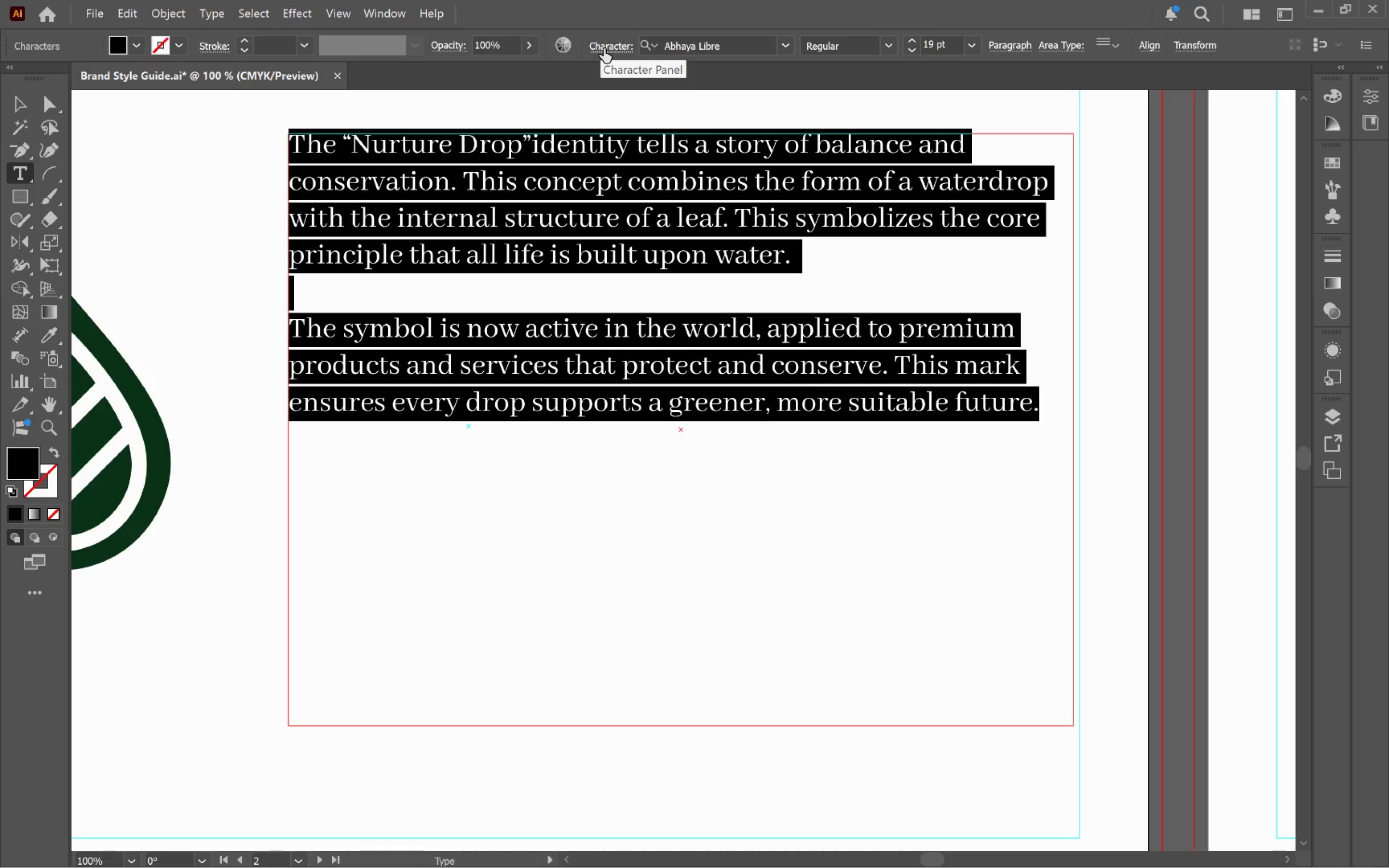 
left_click([604, 48])
 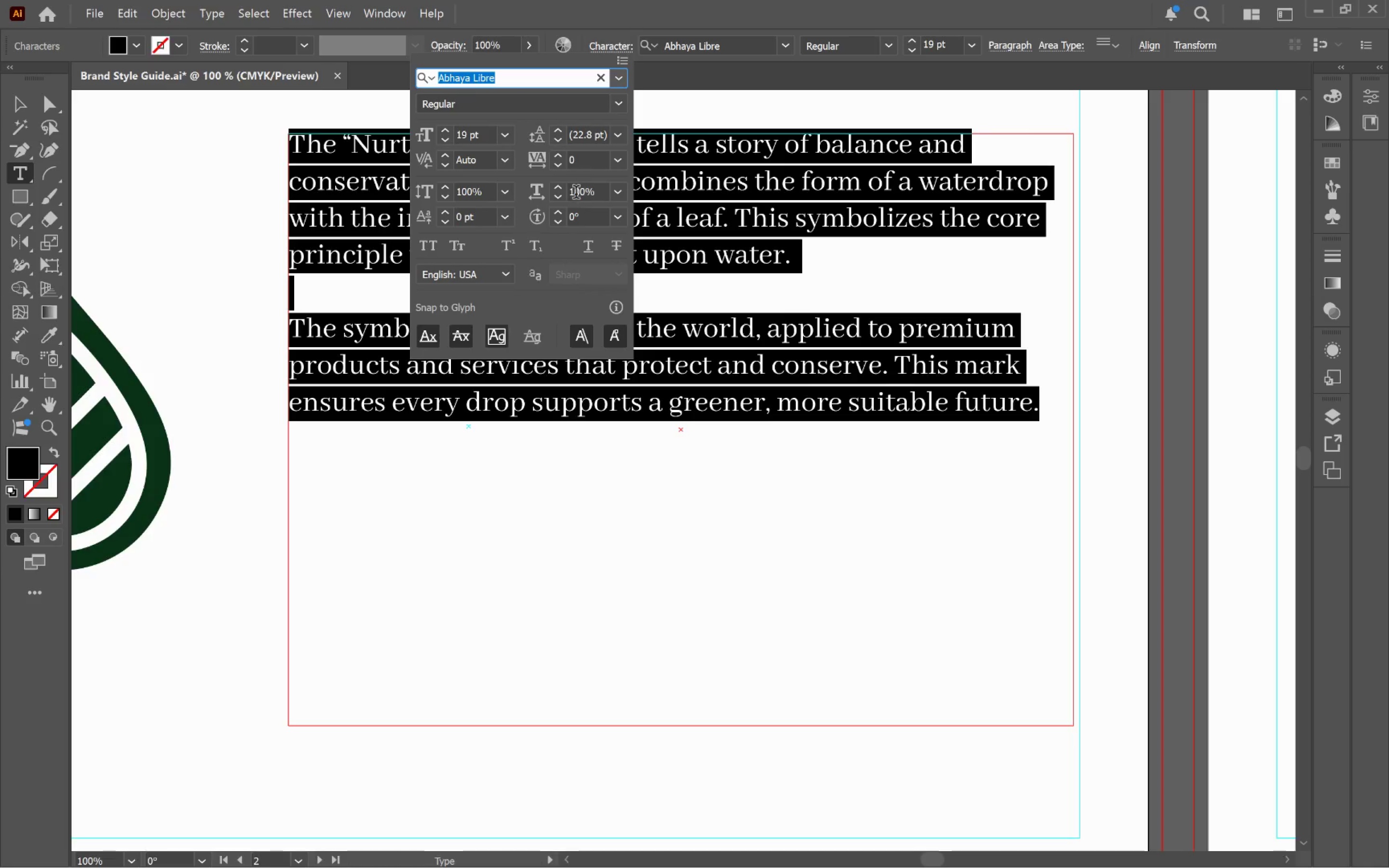 
left_click([559, 210])
 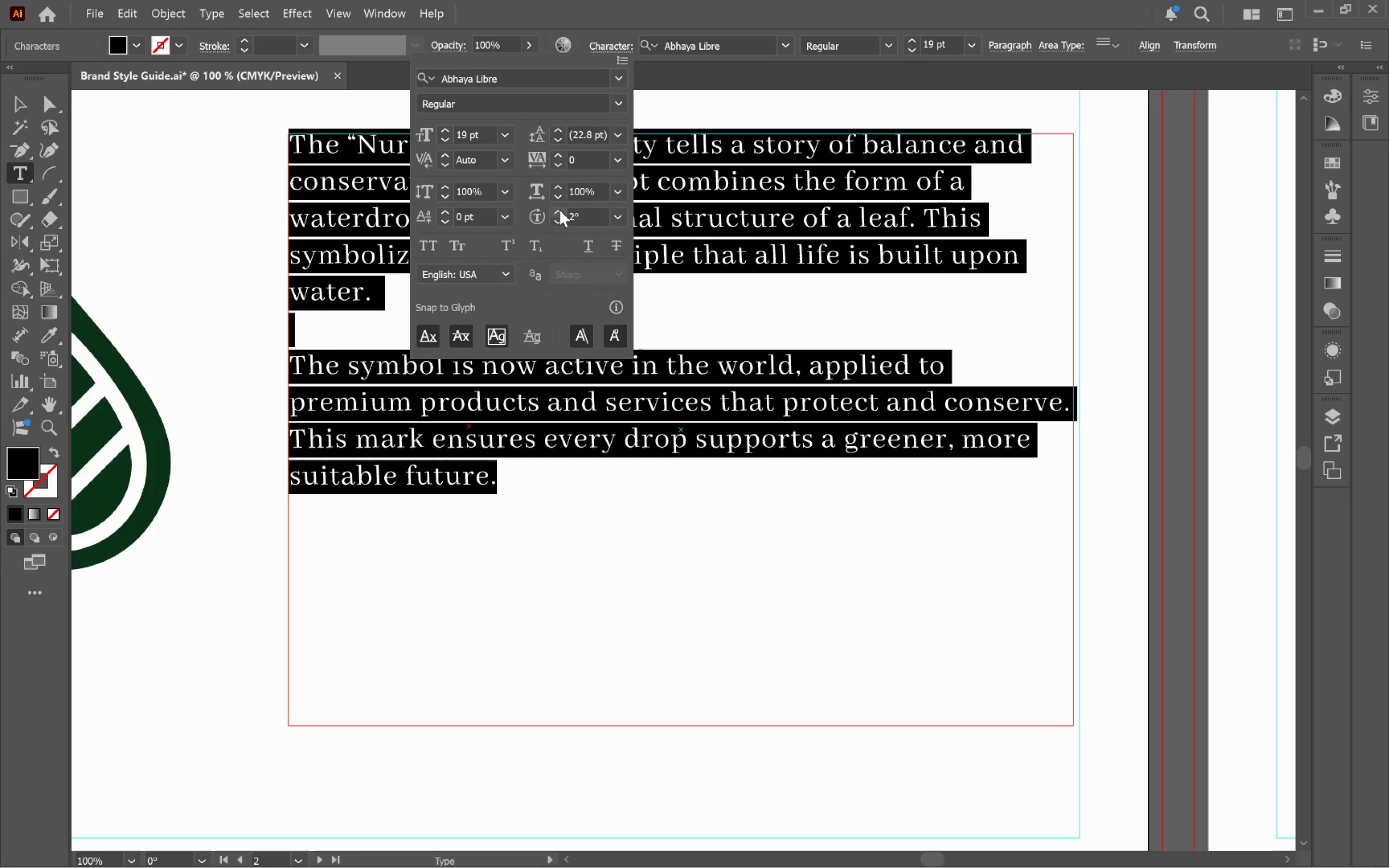 
double_click([559, 210])
 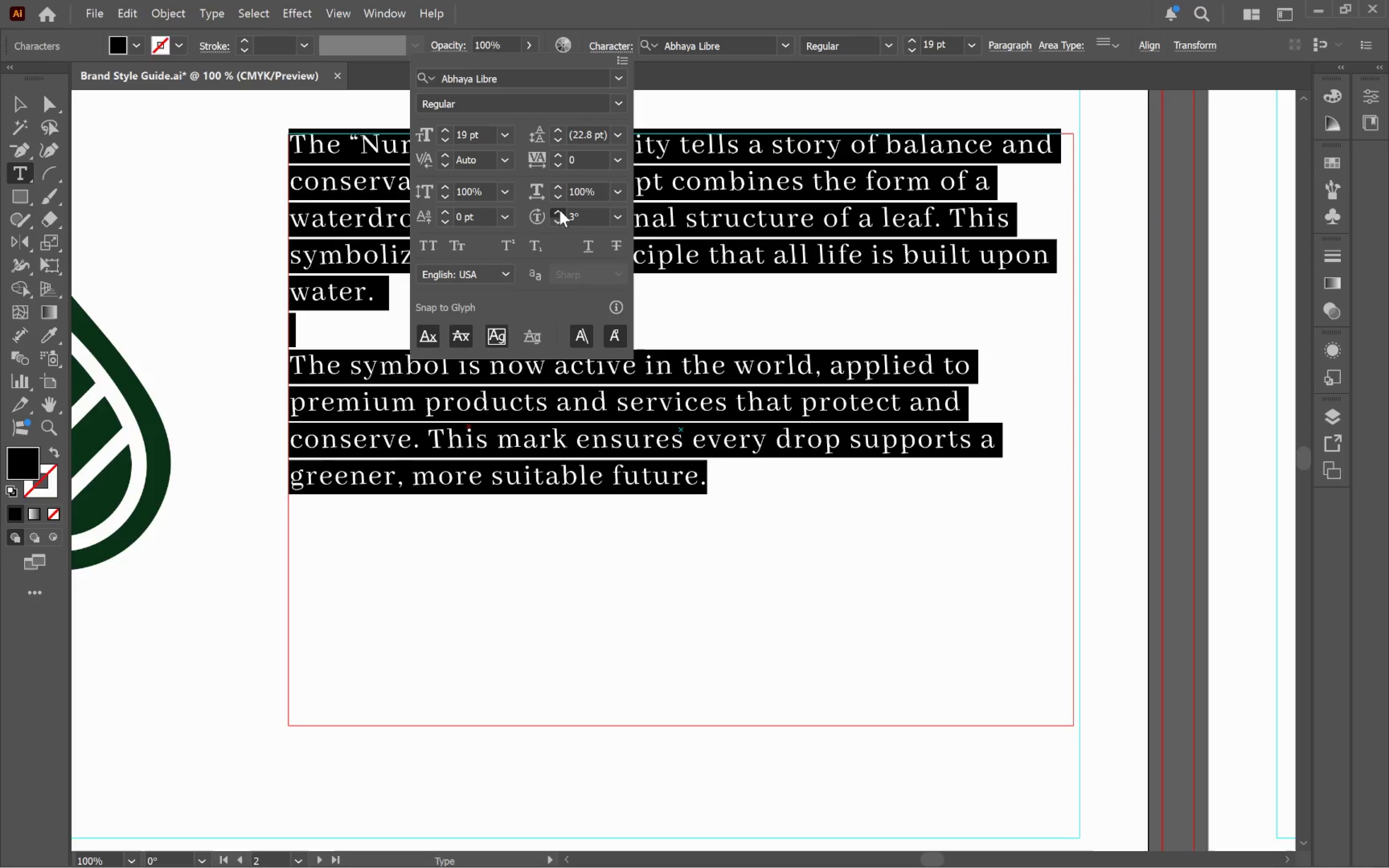 
triple_click([559, 210])
 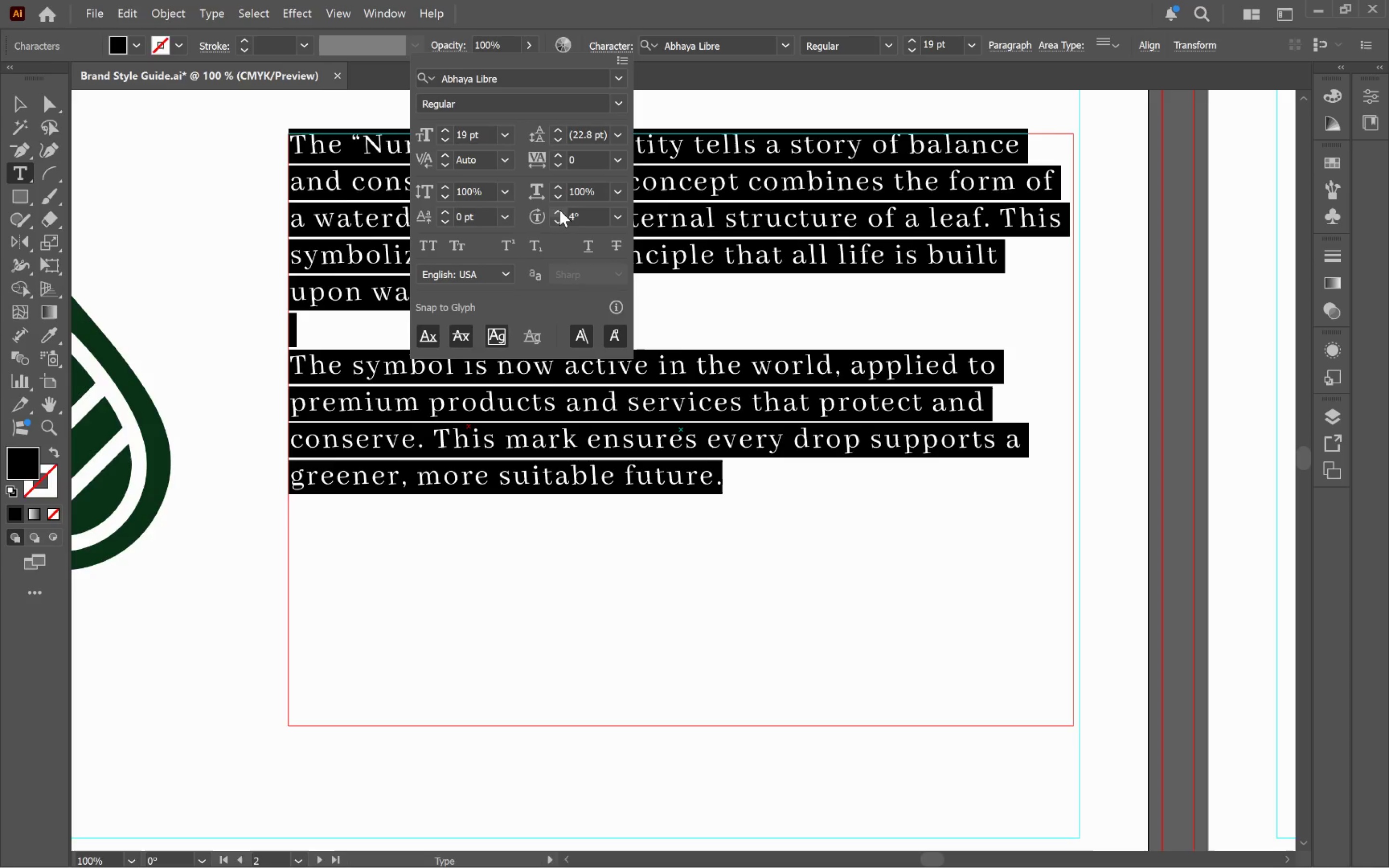 
triple_click([559, 210])
 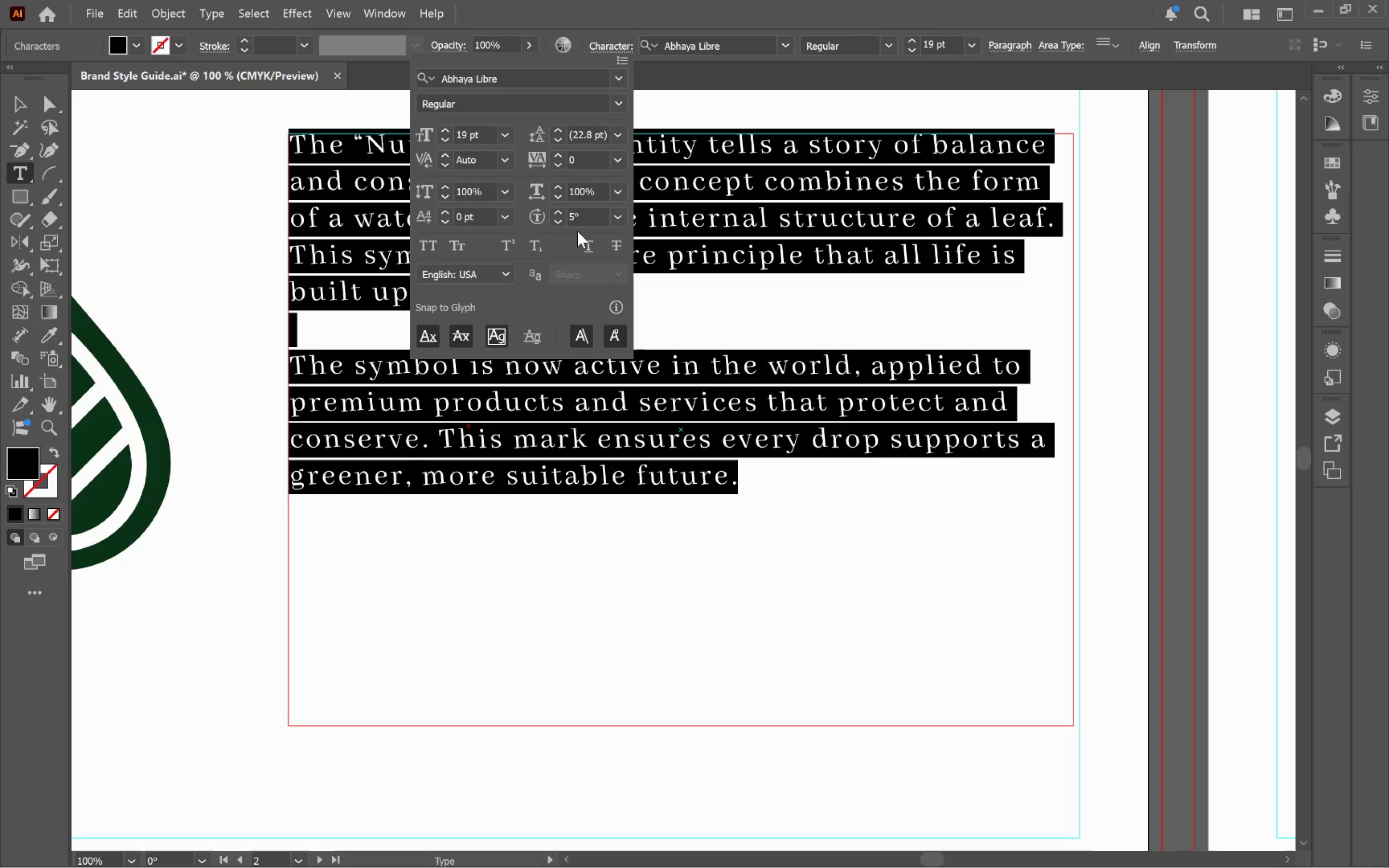 
hold_key(key=ShiftLeft, duration=0.83)
left_click([559, 221])
 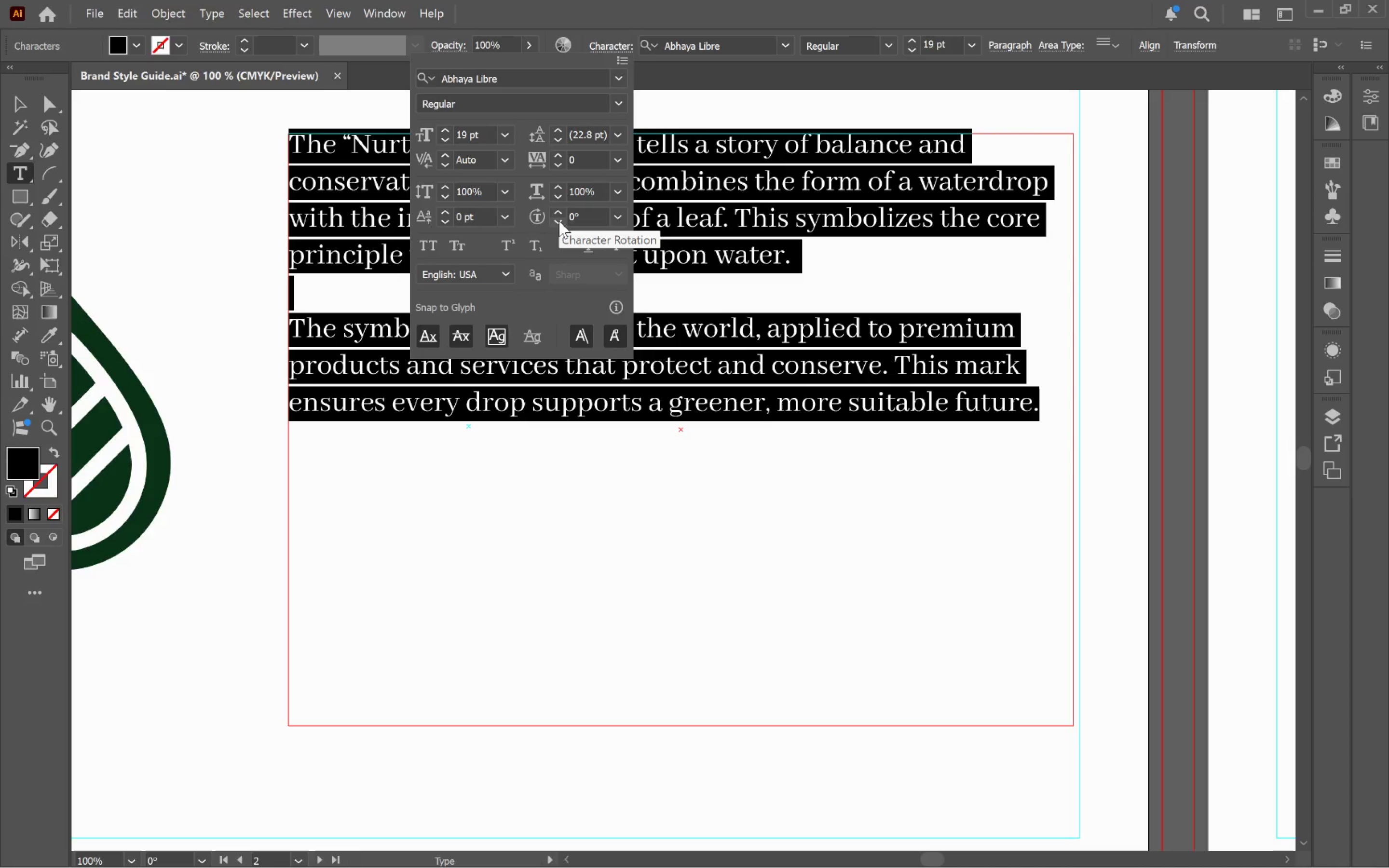 
left_click([559, 221])
 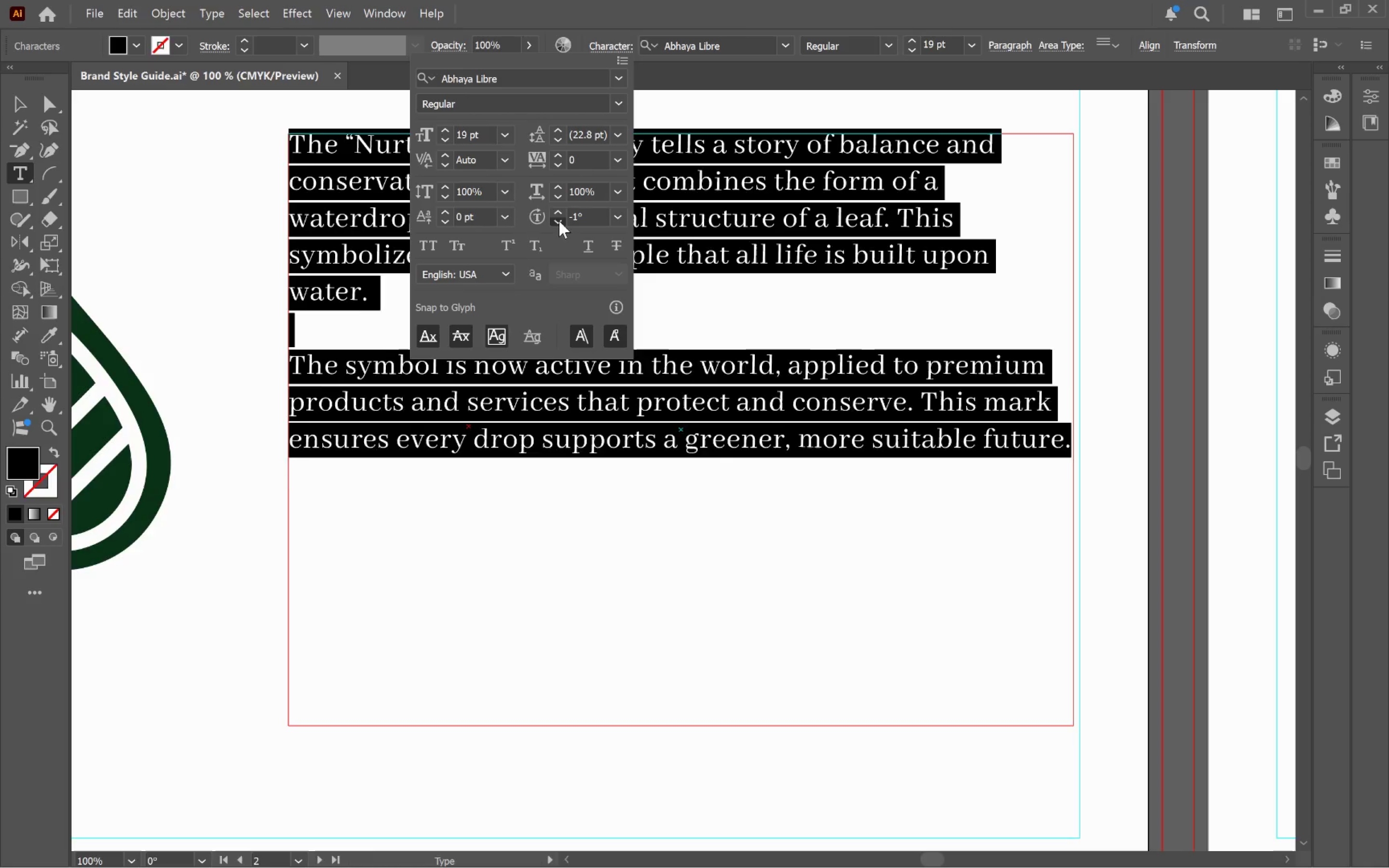 
double_click([559, 221])
 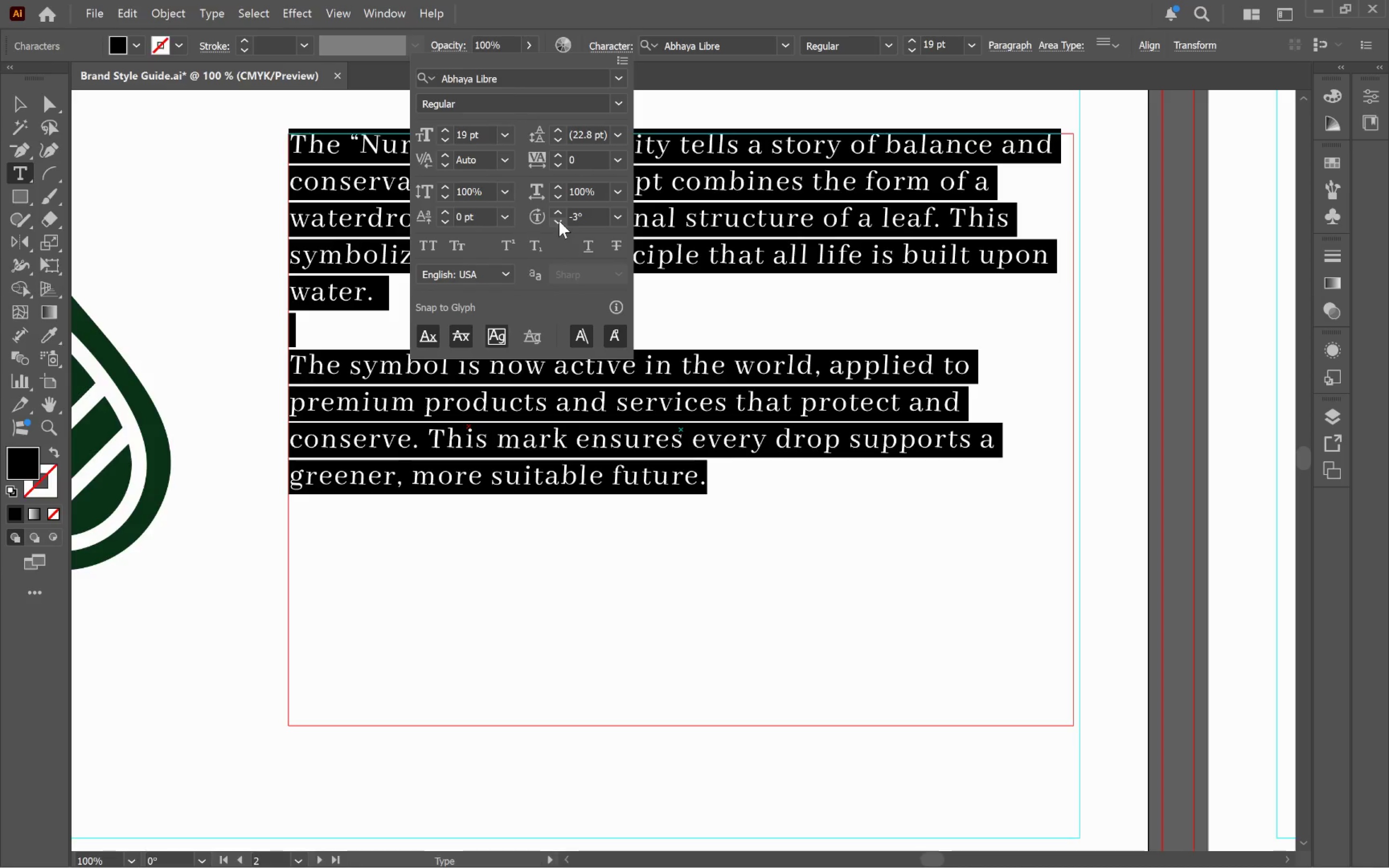 
double_click([559, 213])
 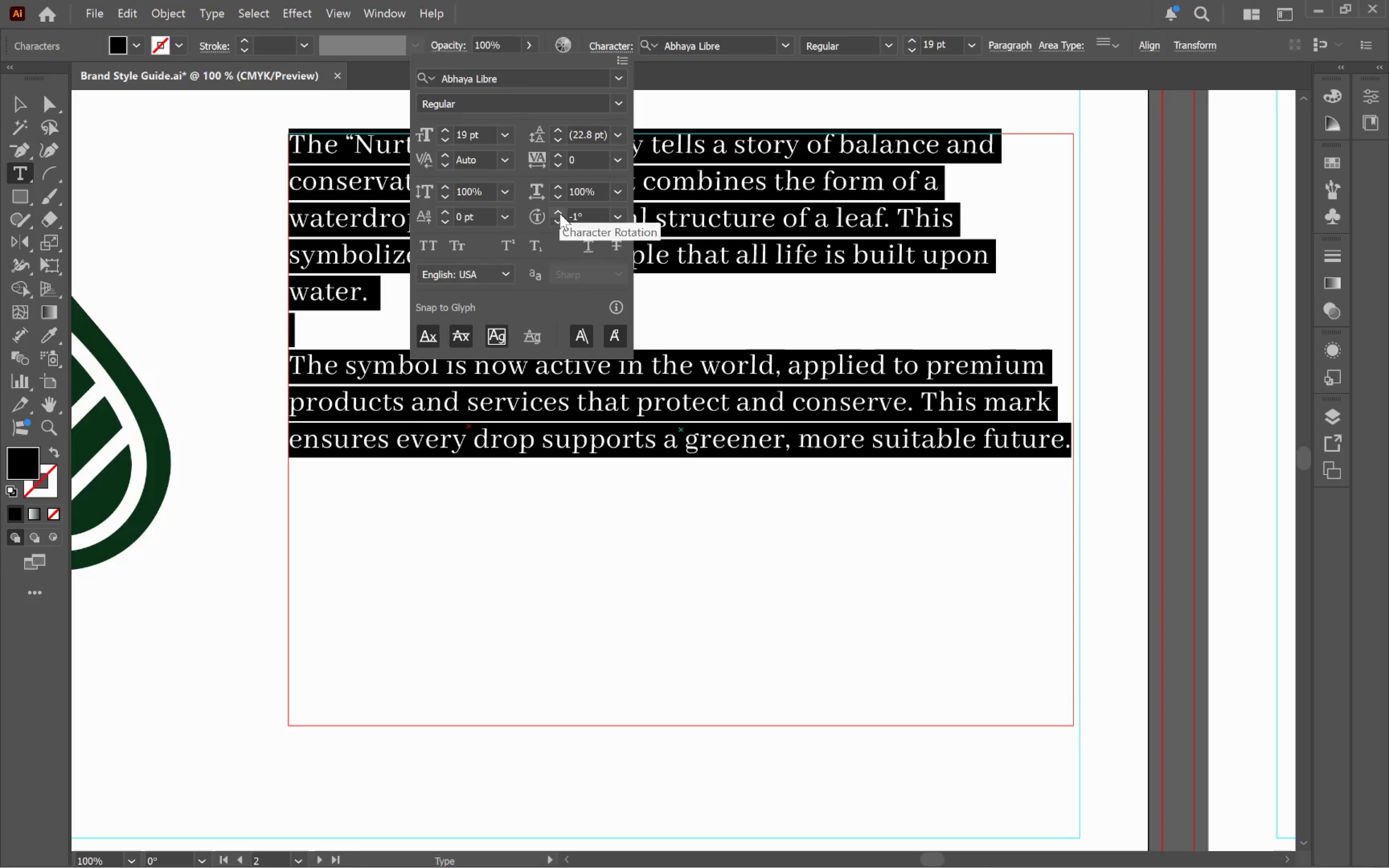 
triple_click([559, 213])
 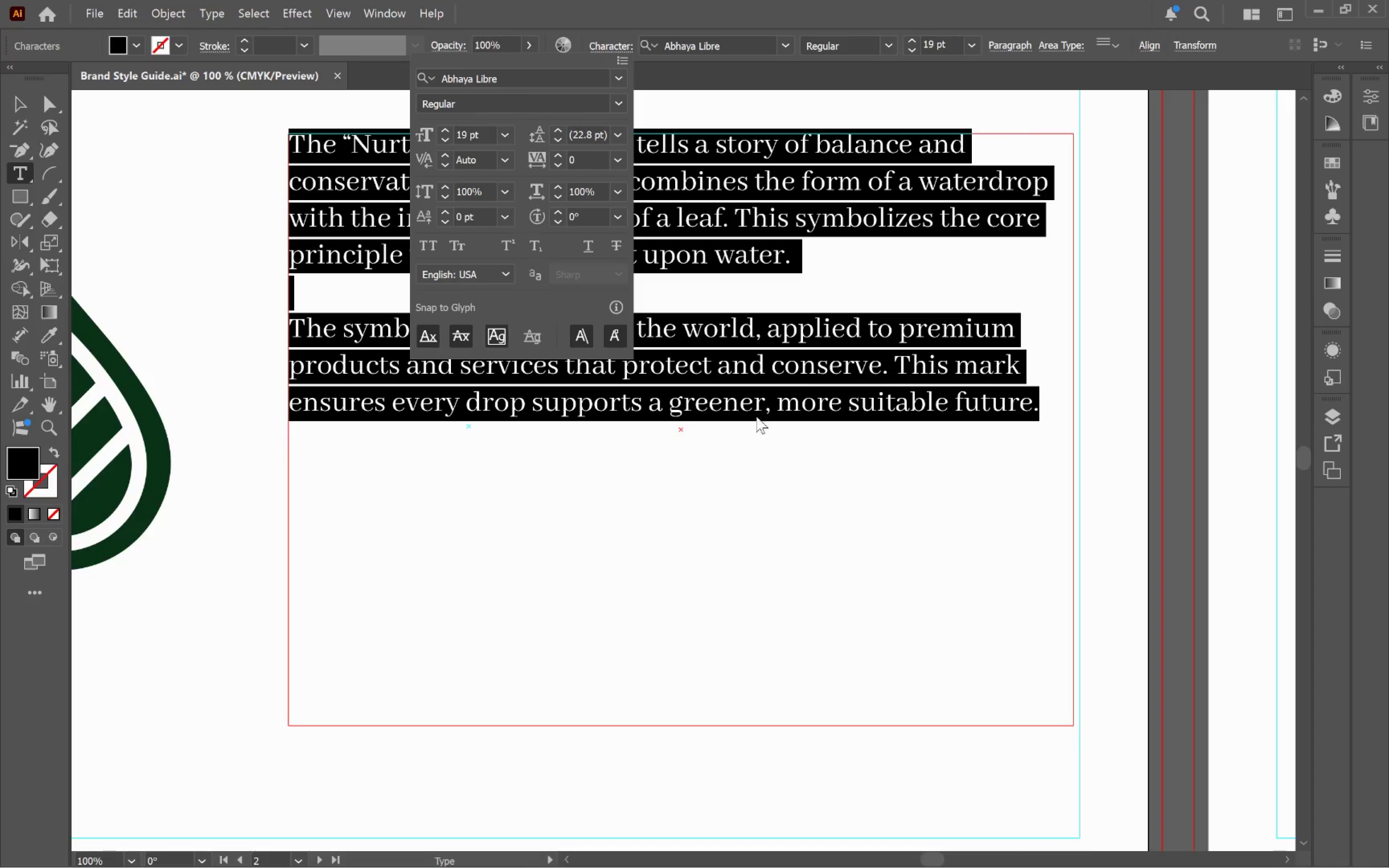 
wait(5.75)
 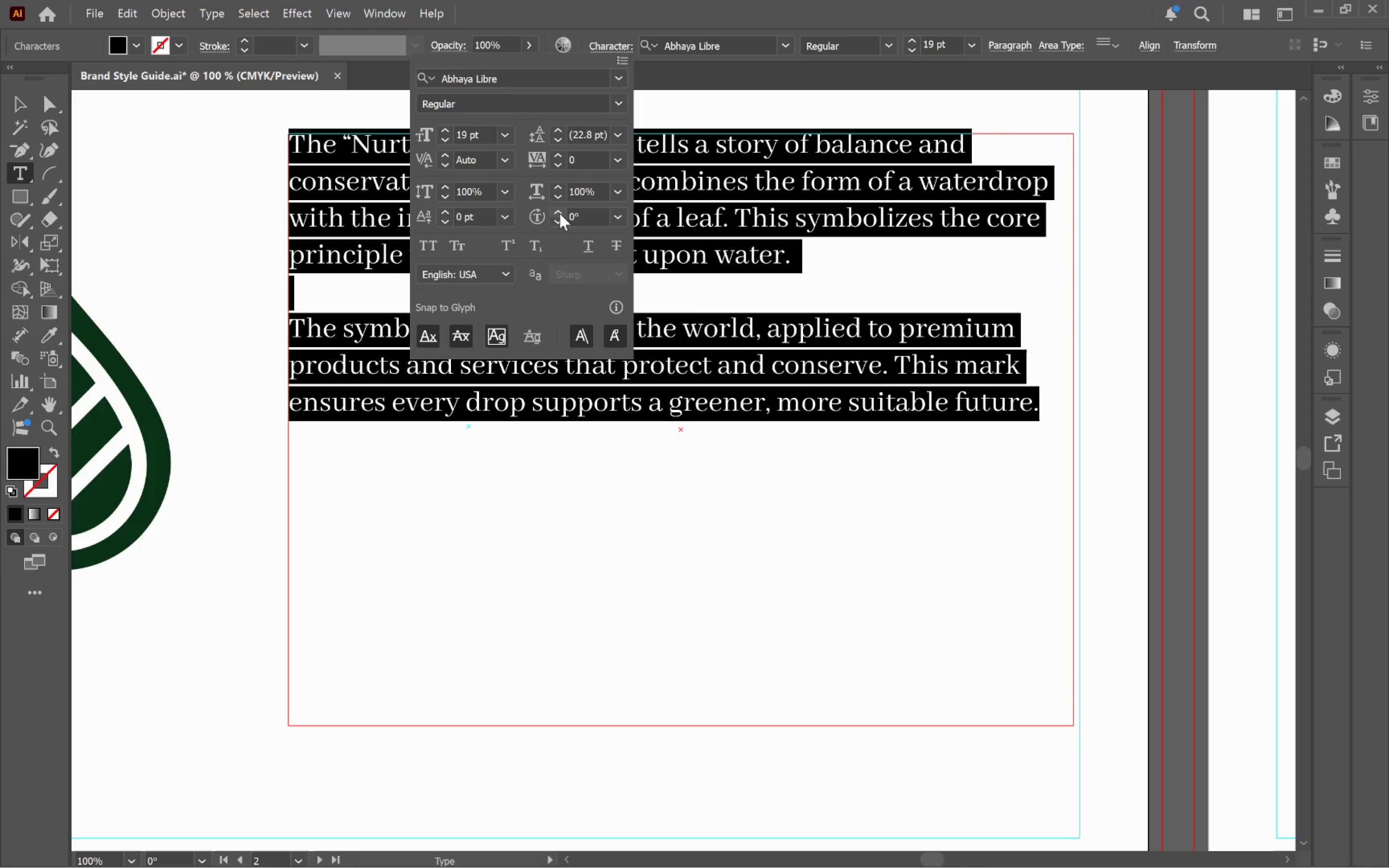 
left_click([866, 0])
 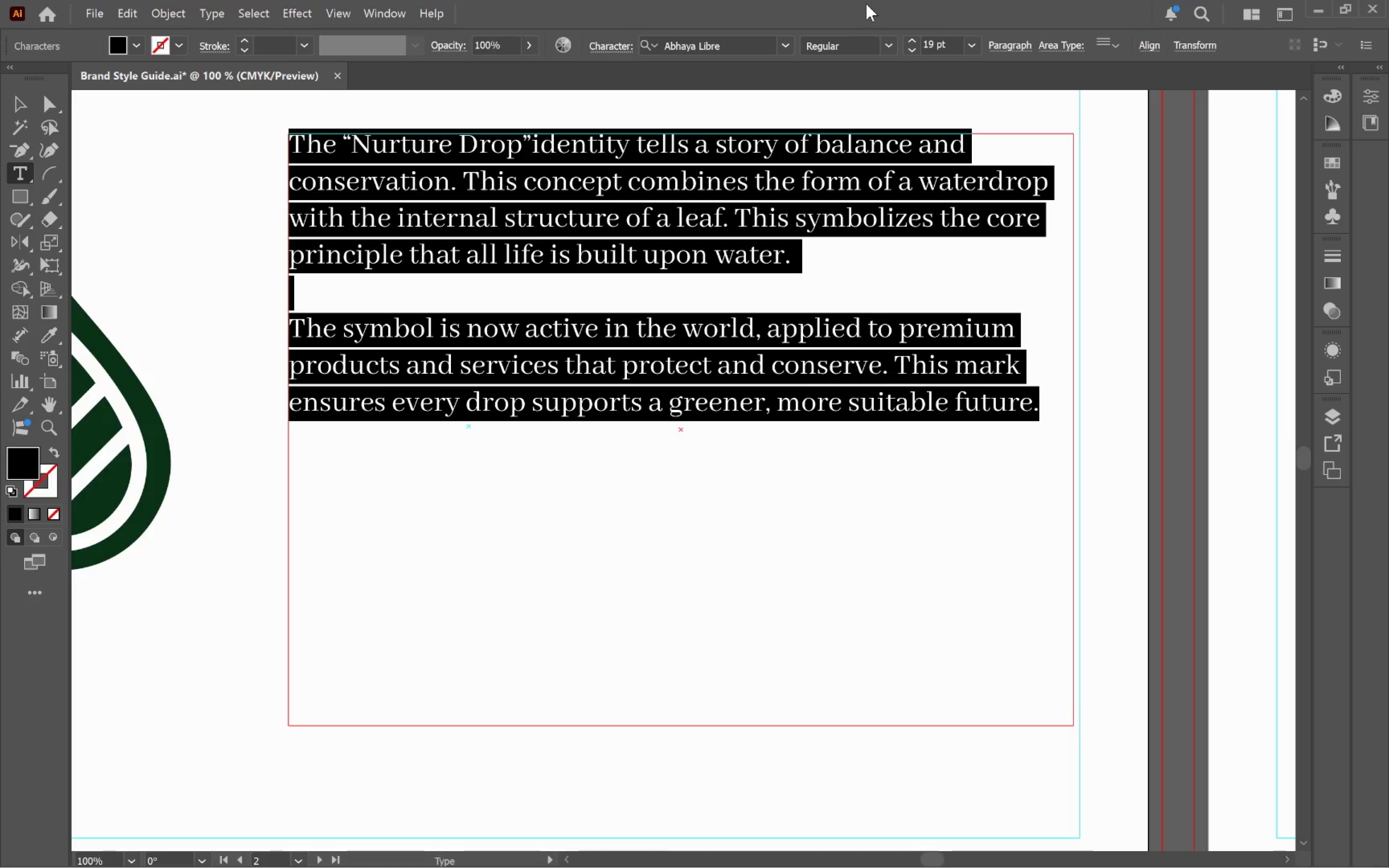 
left_click([866, 4])
 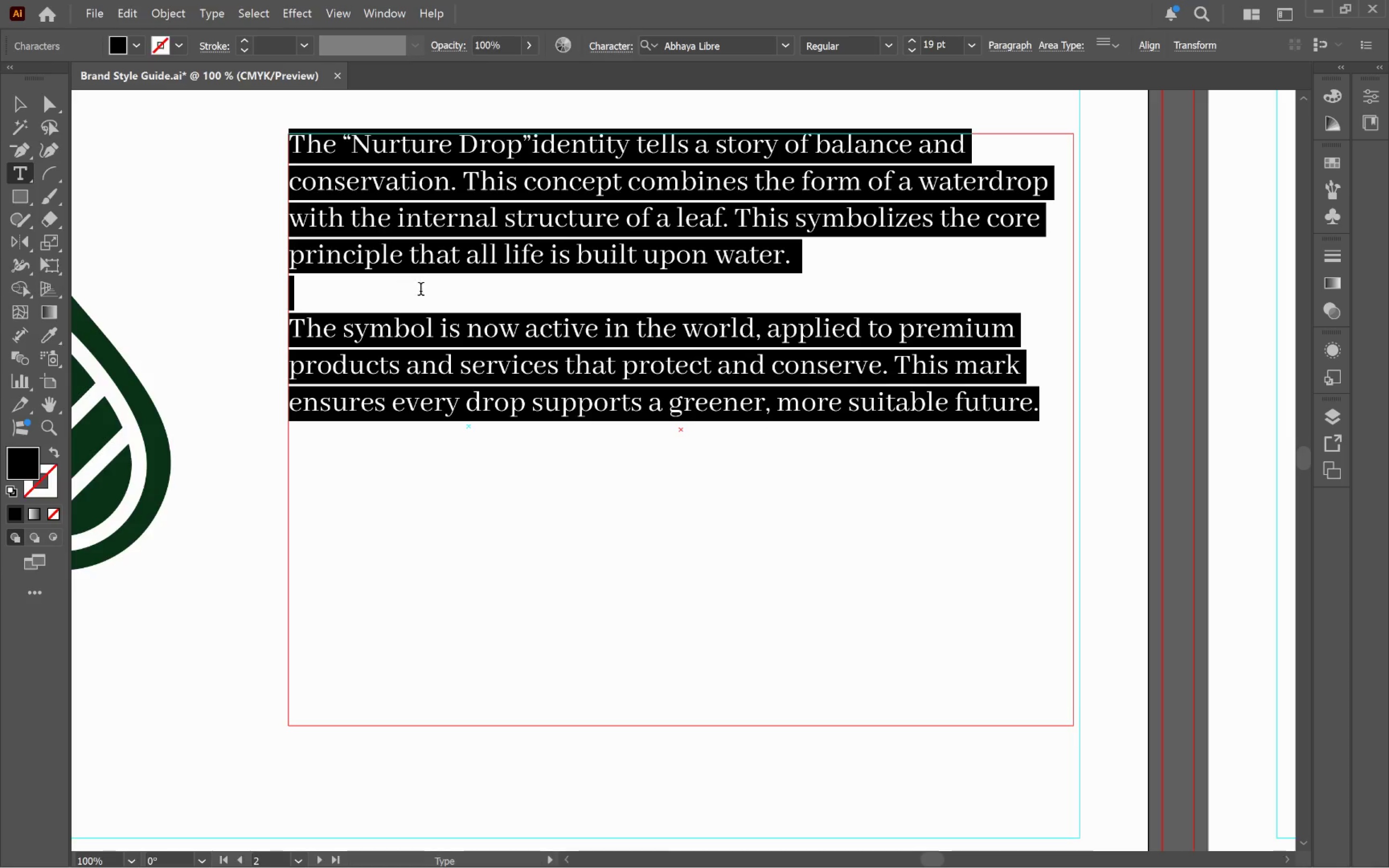 
left_click([432, 294])
 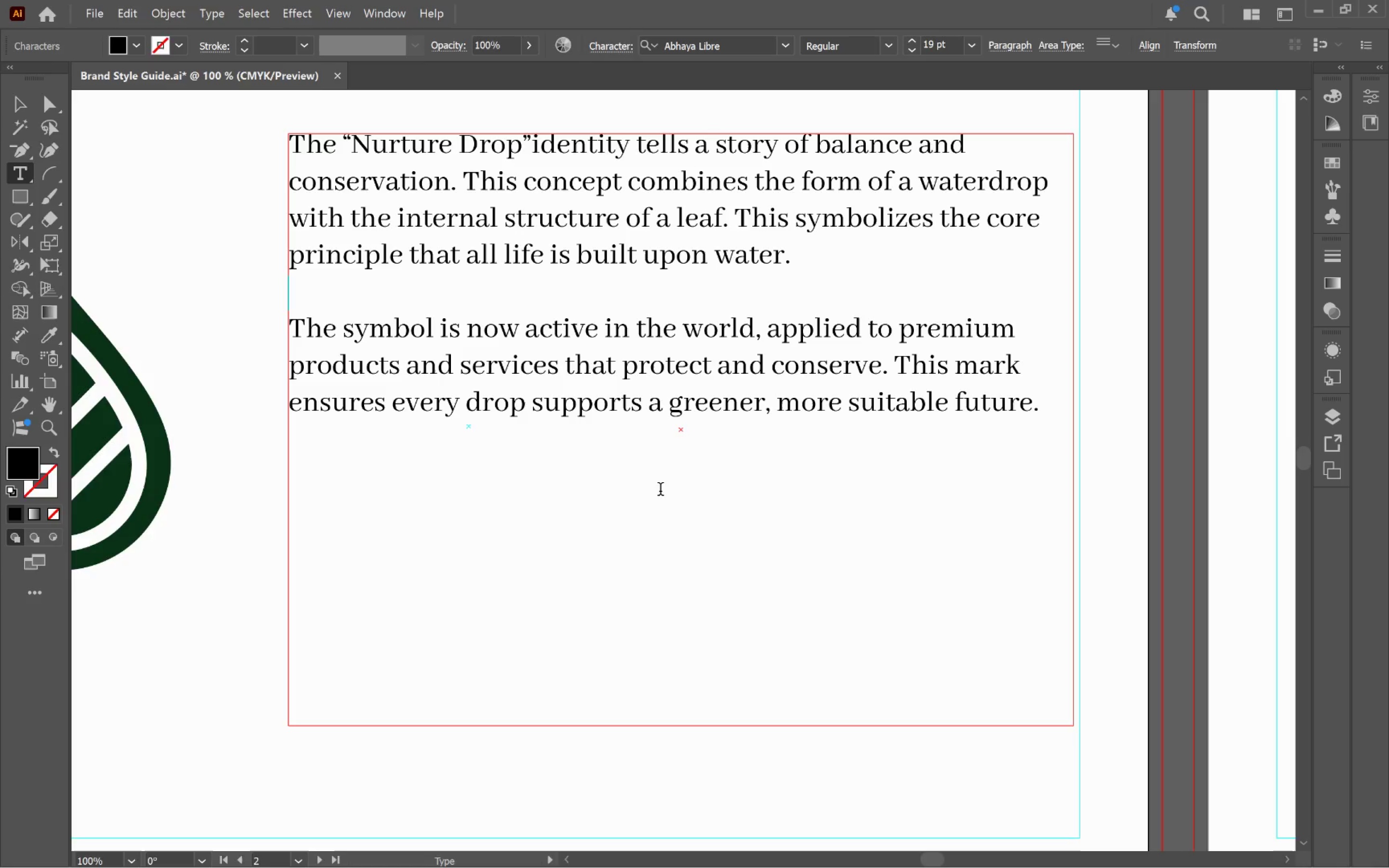 
hold_key(key=ControlLeft, duration=3.23)
left_click_drag(start_coordinate=[681, 724], to_coordinate=[697, 420])
 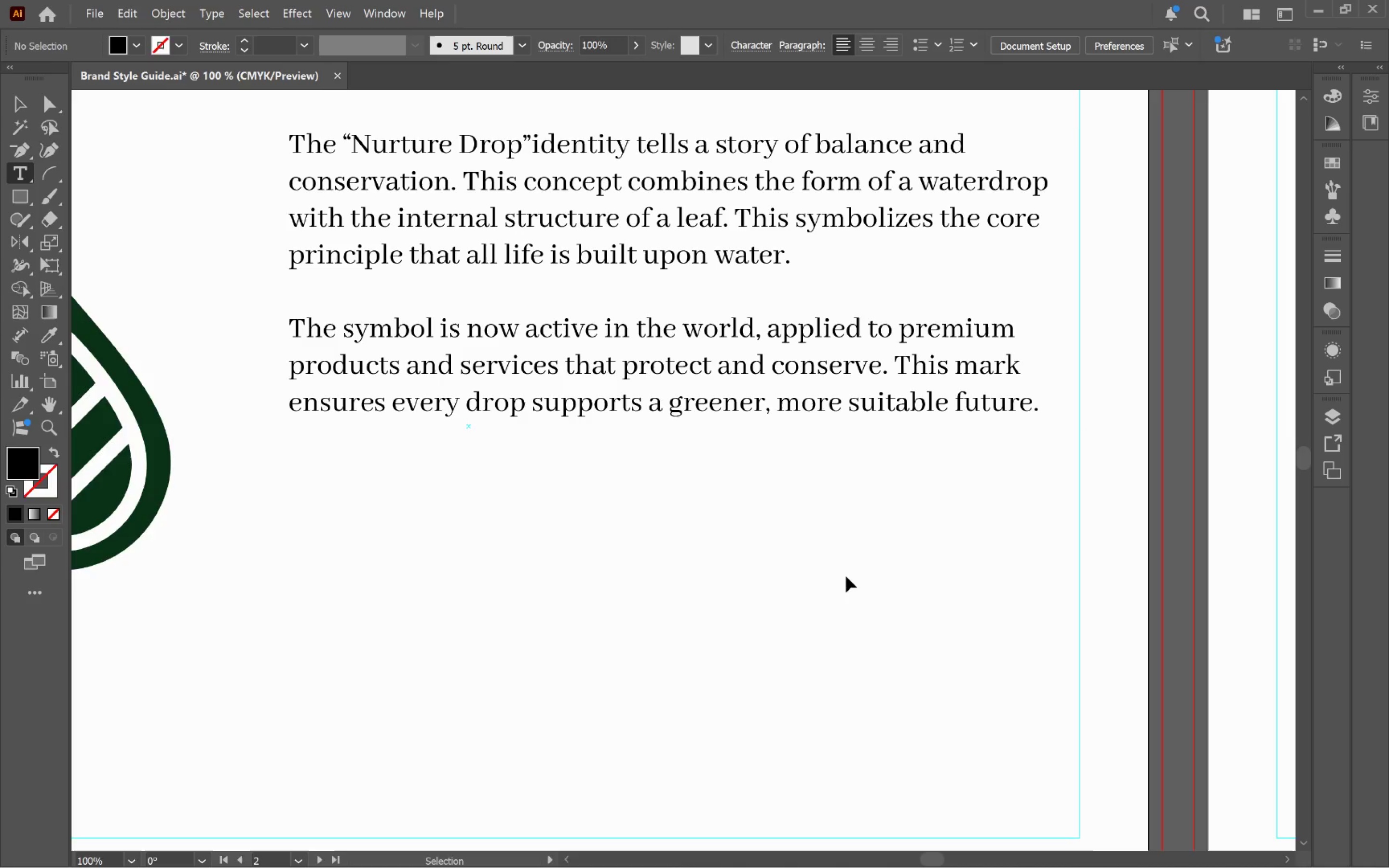 
left_click([846, 576])
 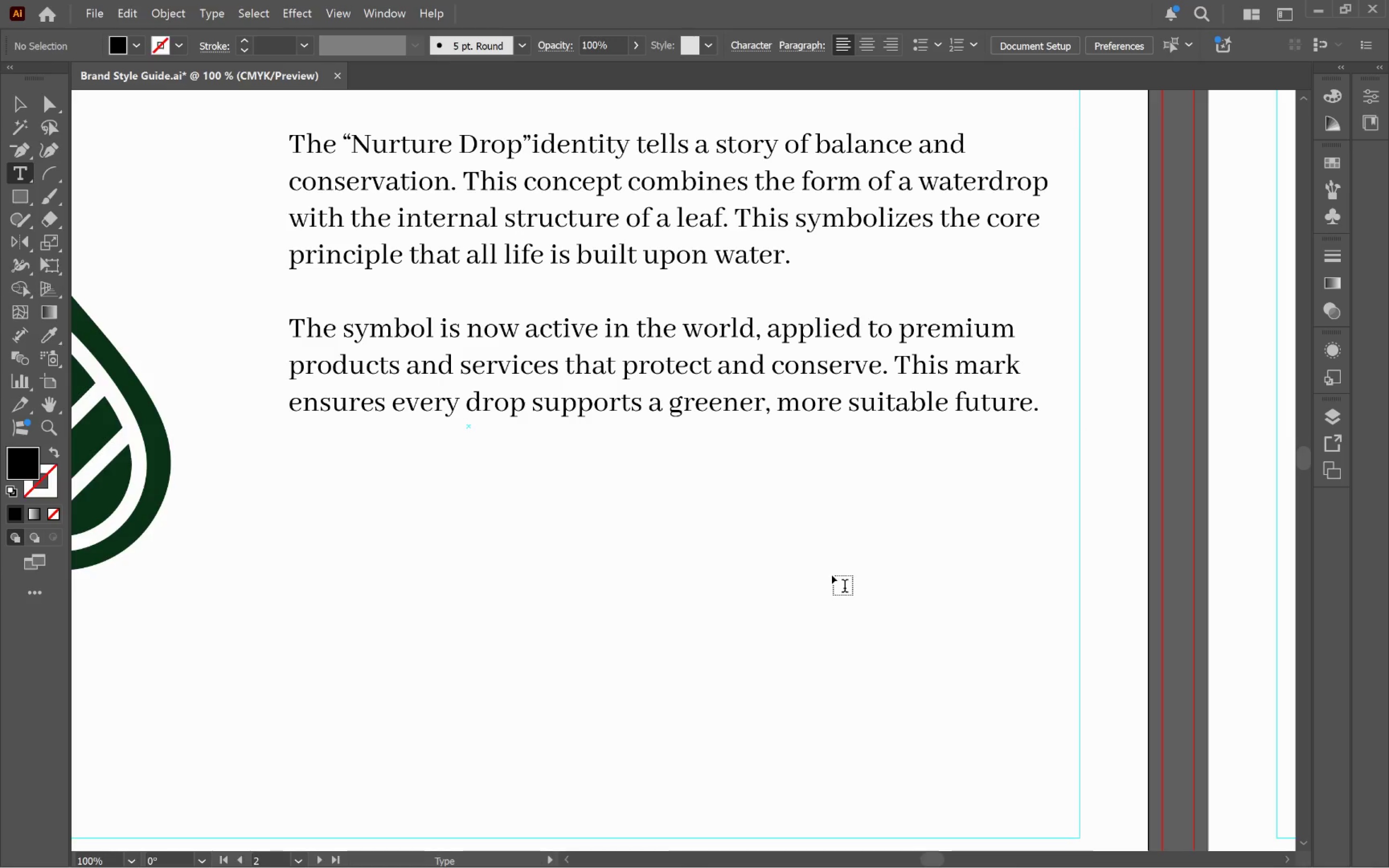 
key(V)
 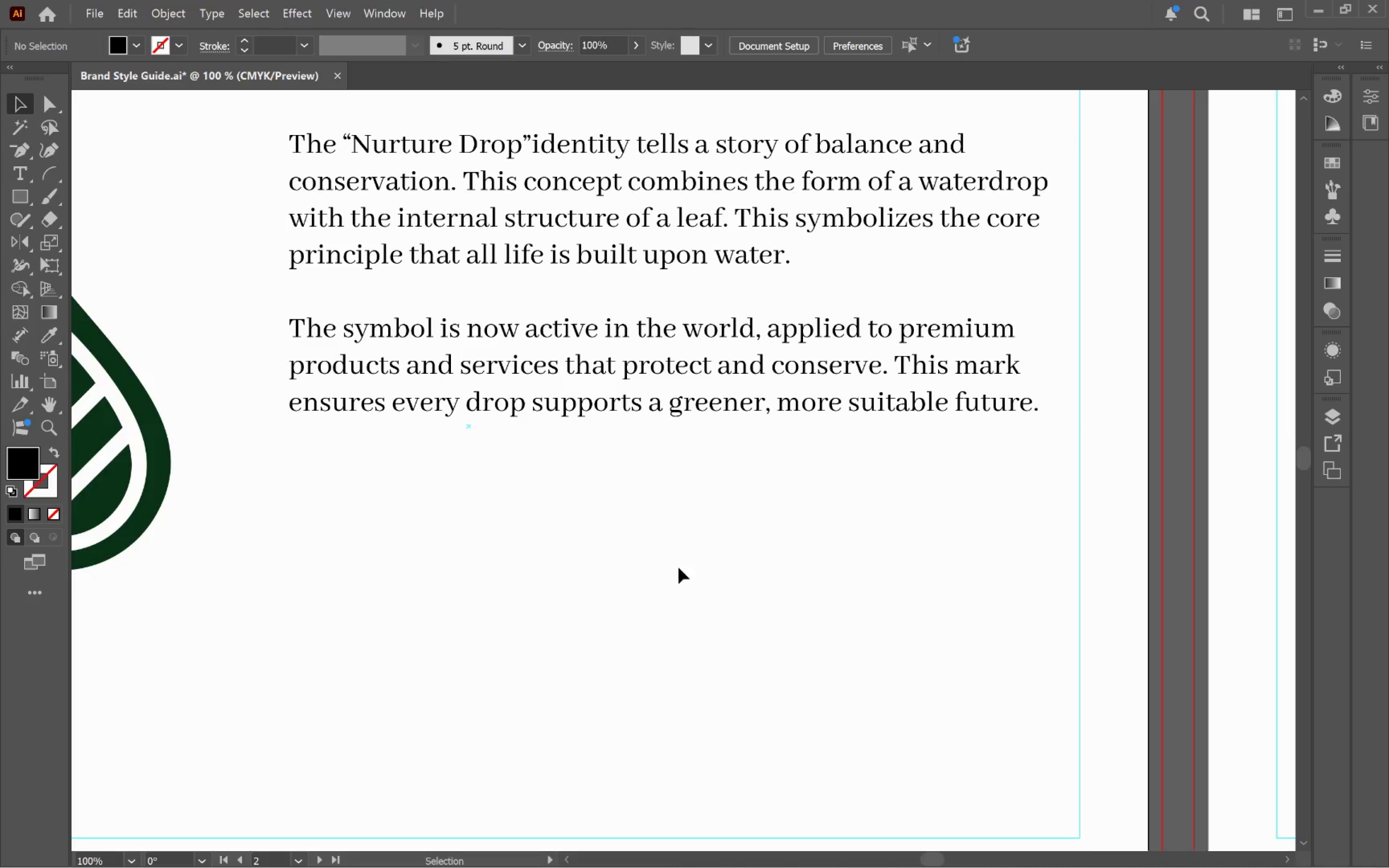 
left_click([665, 565])
 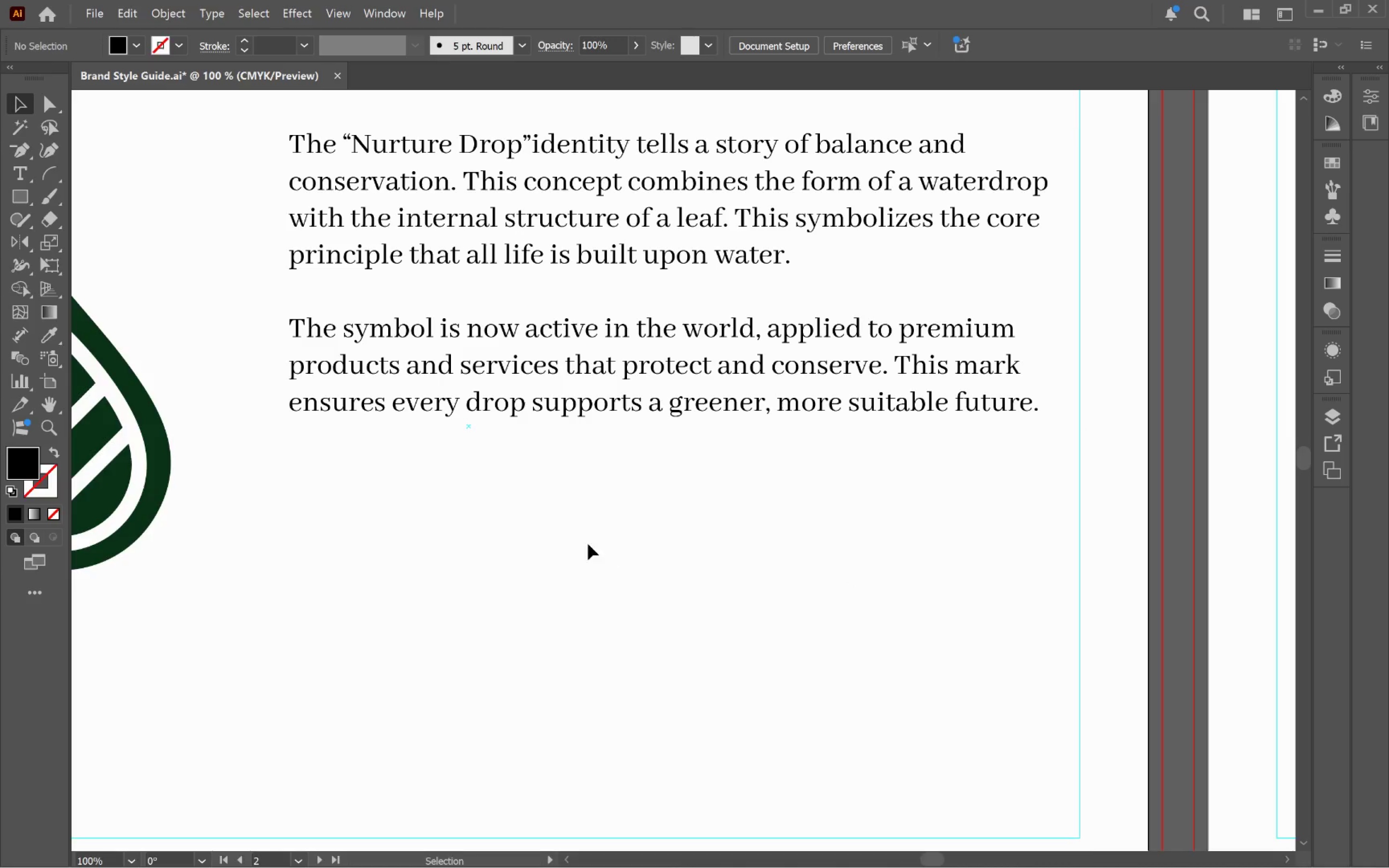 
hold_key(key=AltLeft, duration=0.59)
 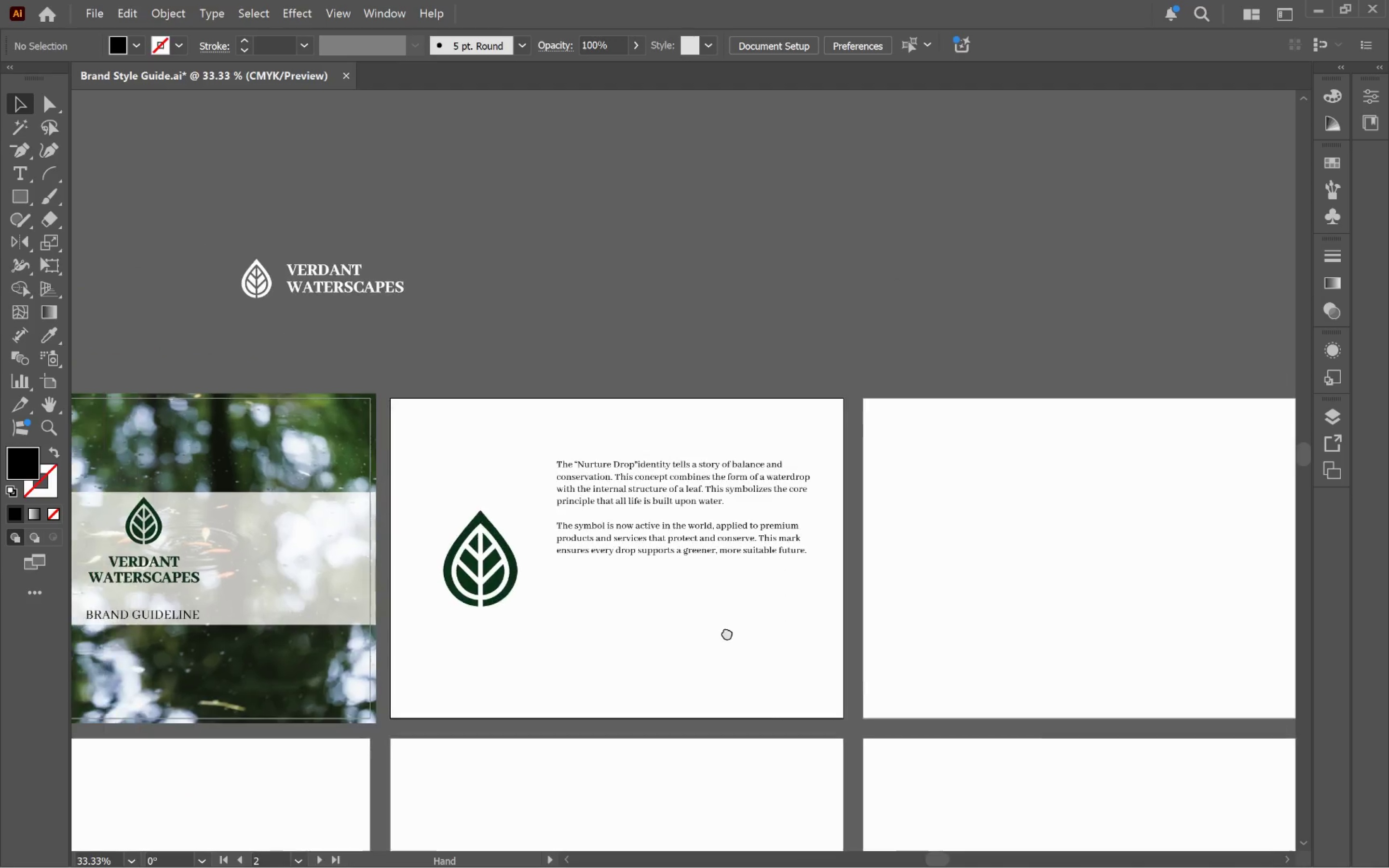 
hold_key(key=Space, duration=0.62)
 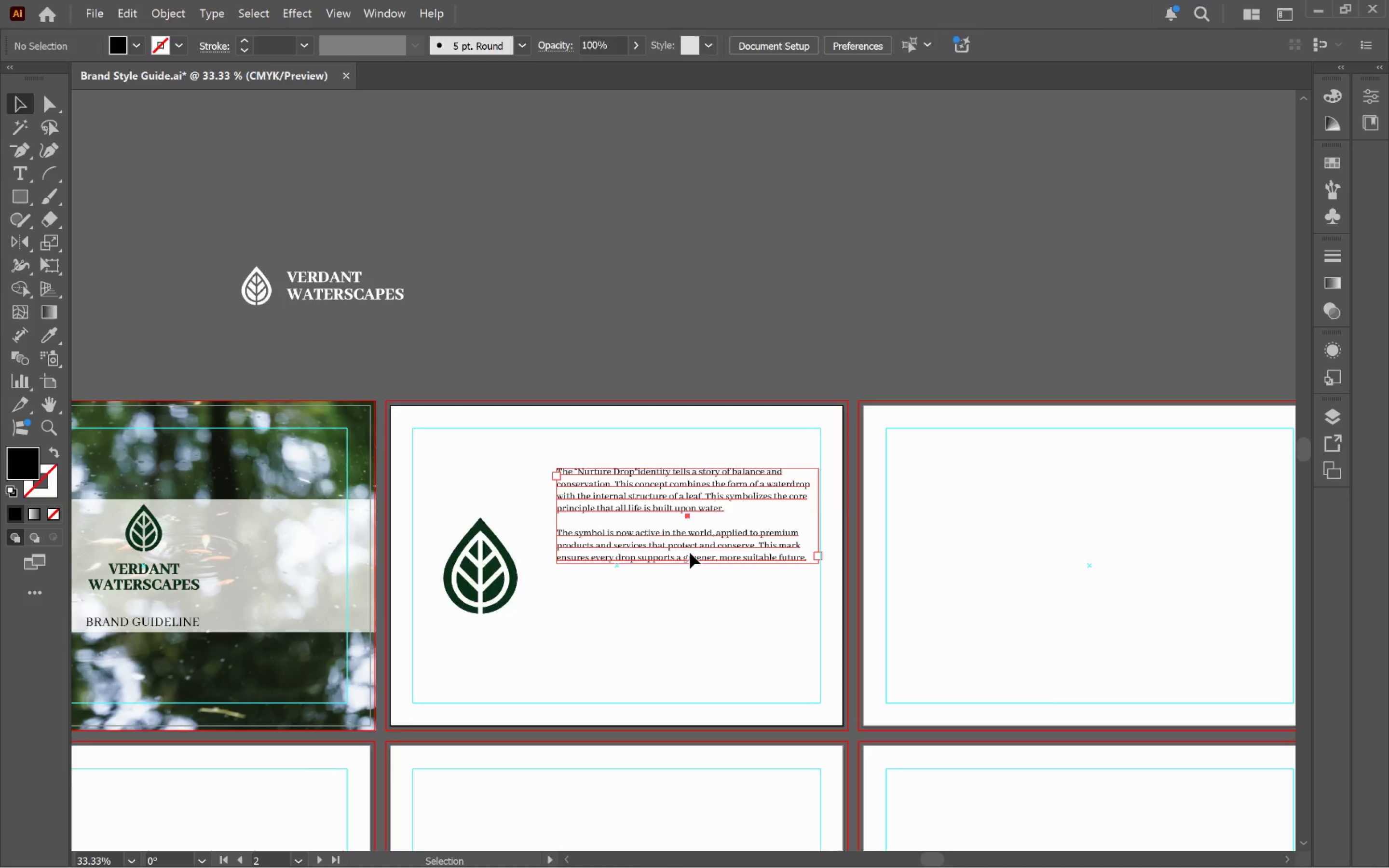 
left_click_drag(start_coordinate=[657, 574], to_coordinate=[727, 635])
 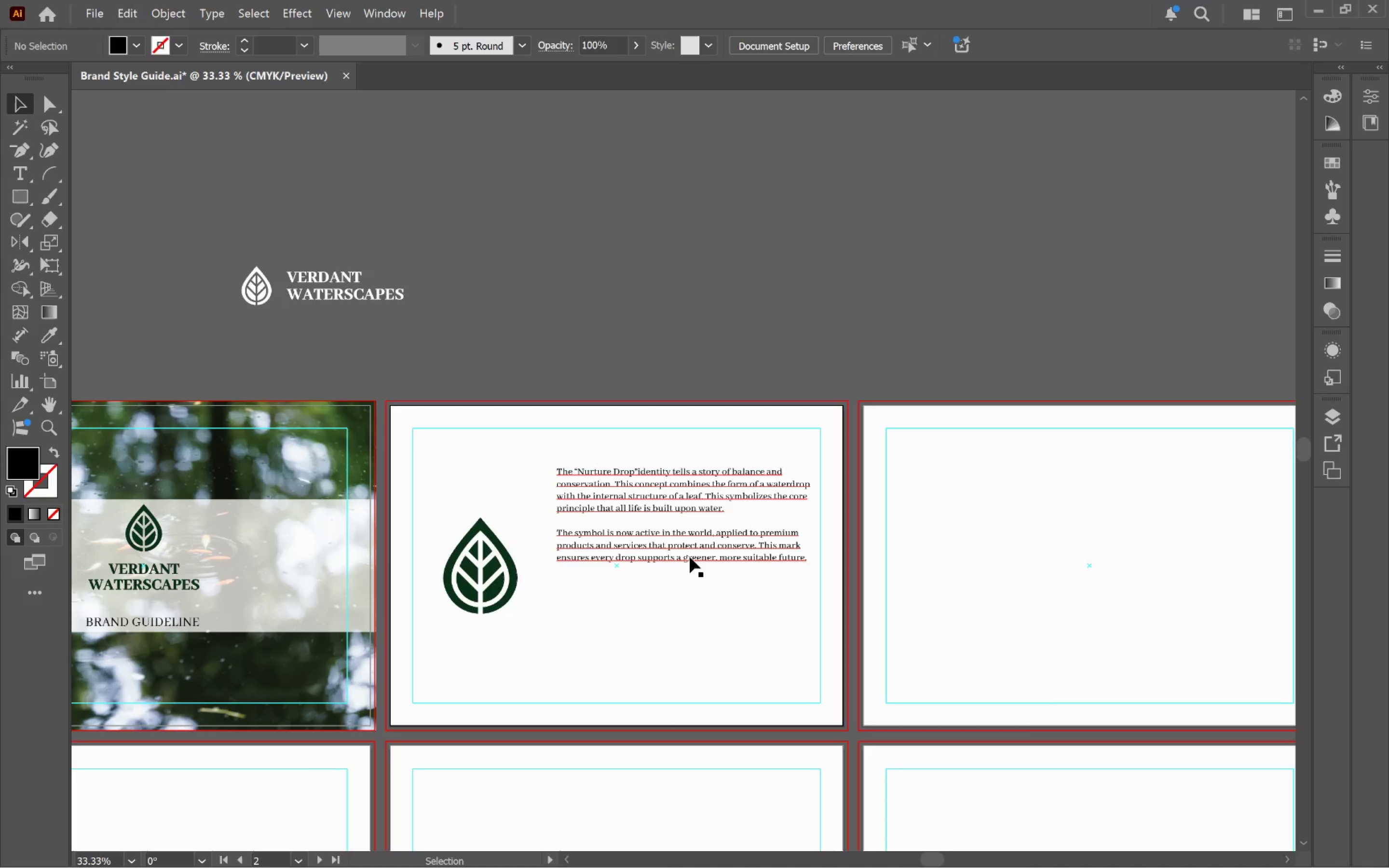 
scroll: coordinate [587, 543], scroll_direction: down, amount: 2.0
 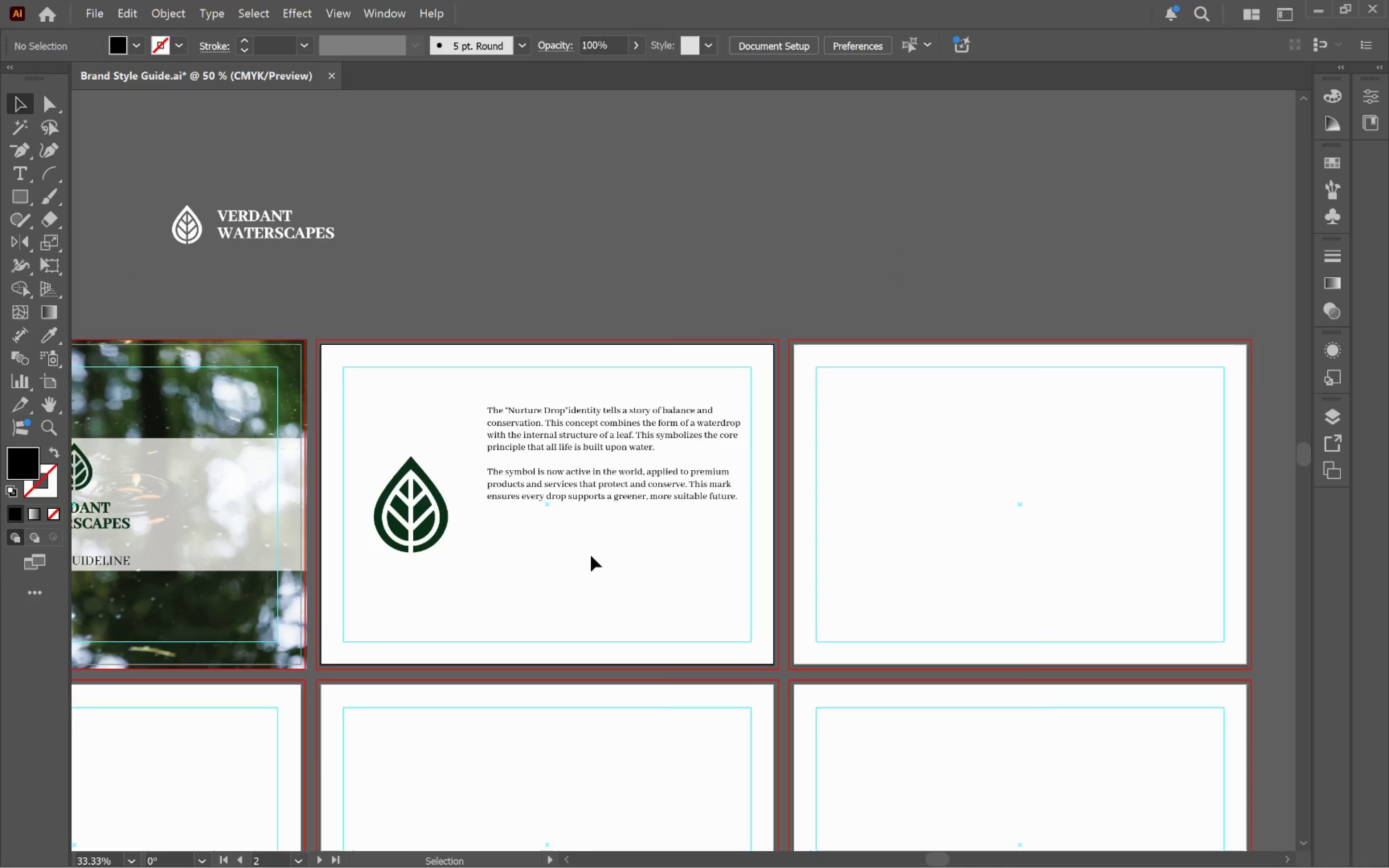 
left_click([690, 553])
 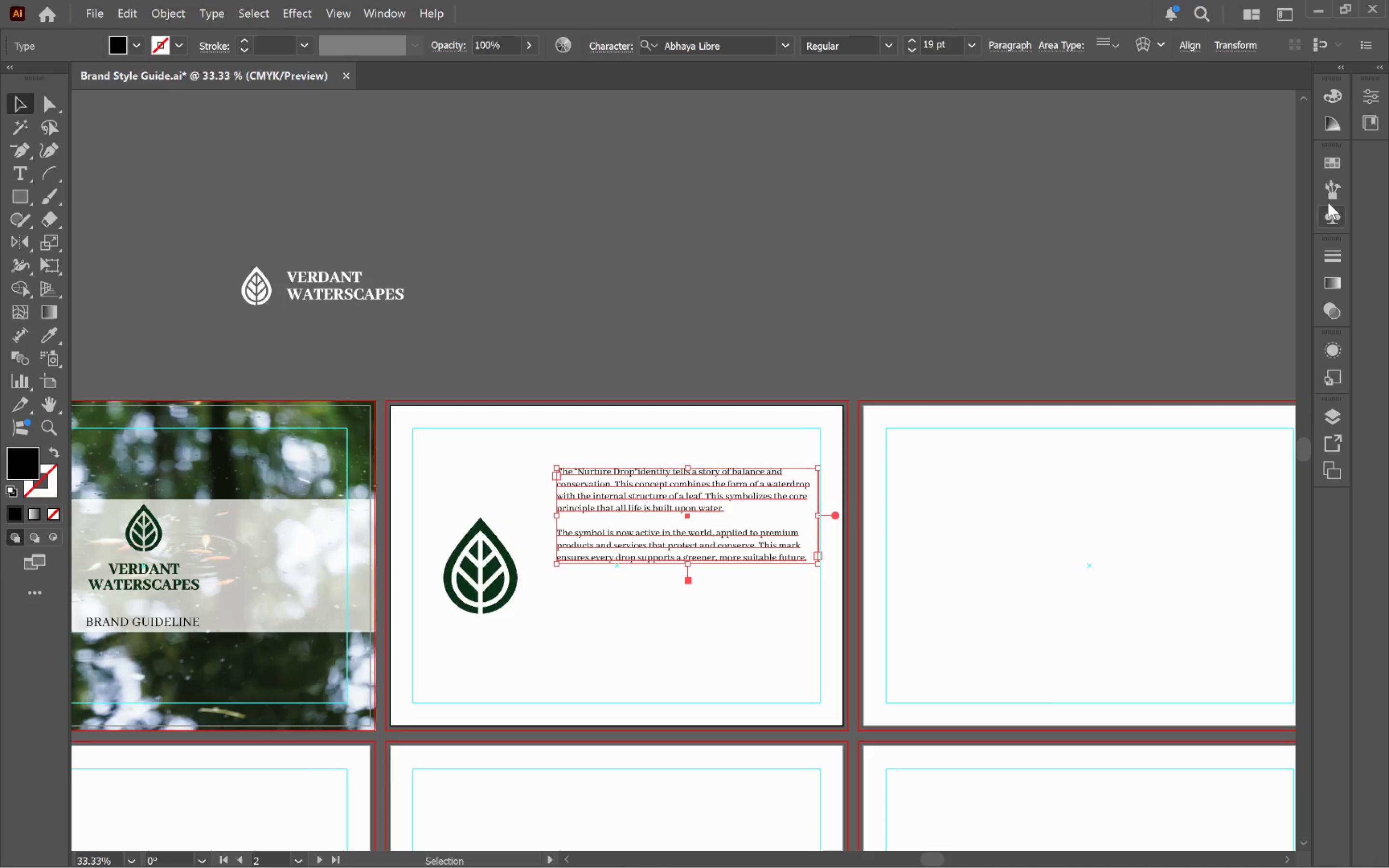 
left_click([1378, 95])
 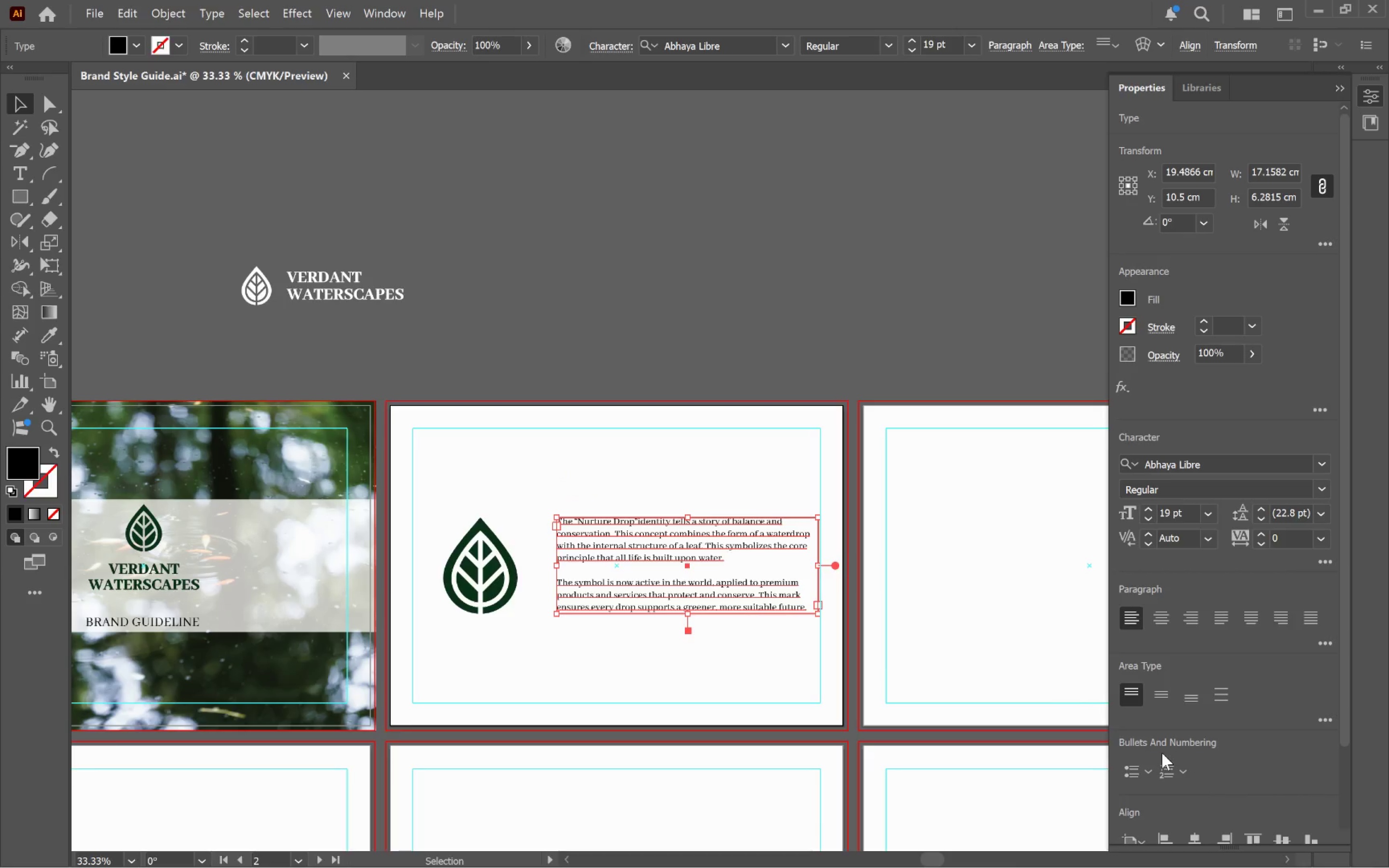 
left_click([674, 455])
 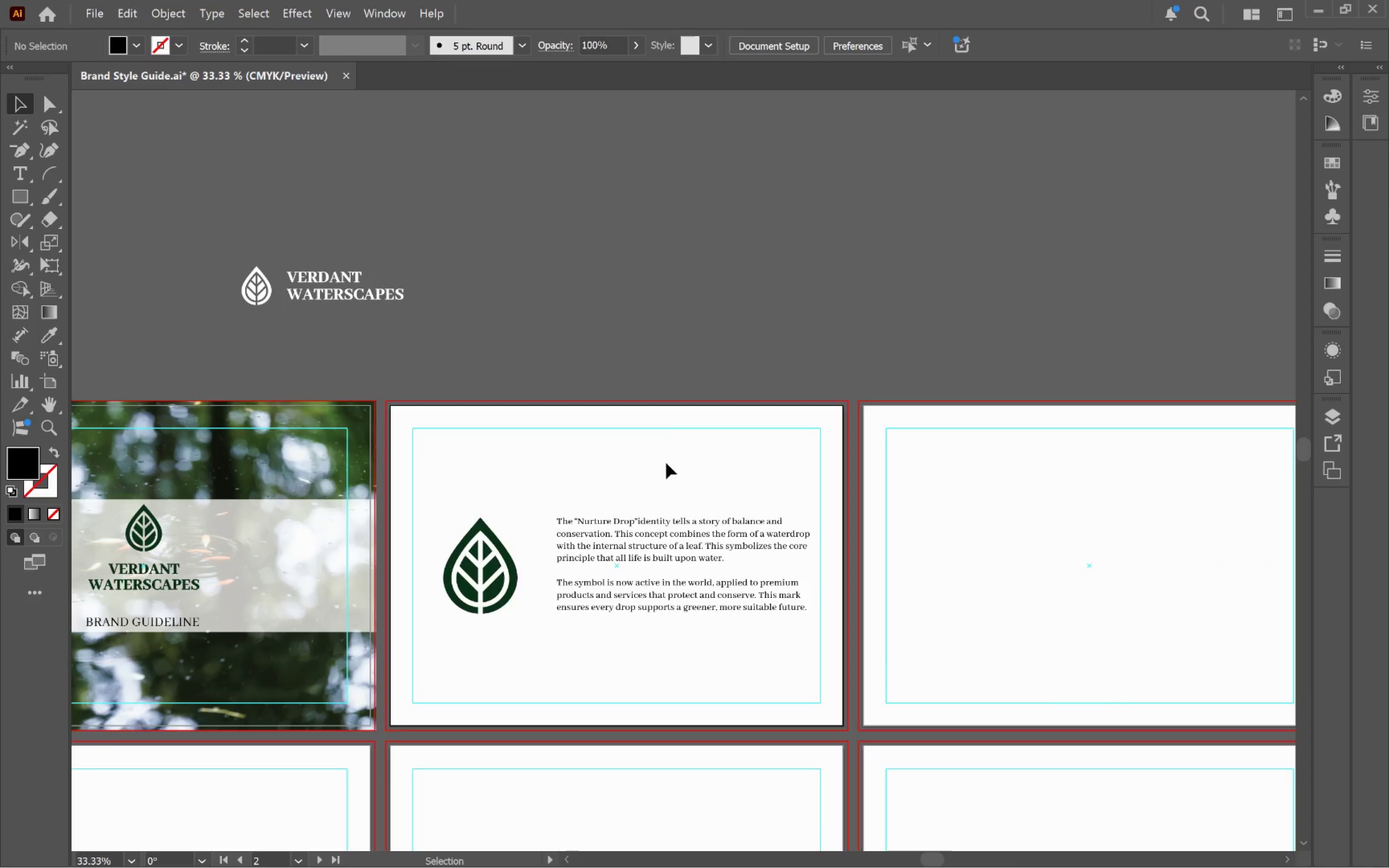 
hold_key(key=AltLeft, duration=0.45)
 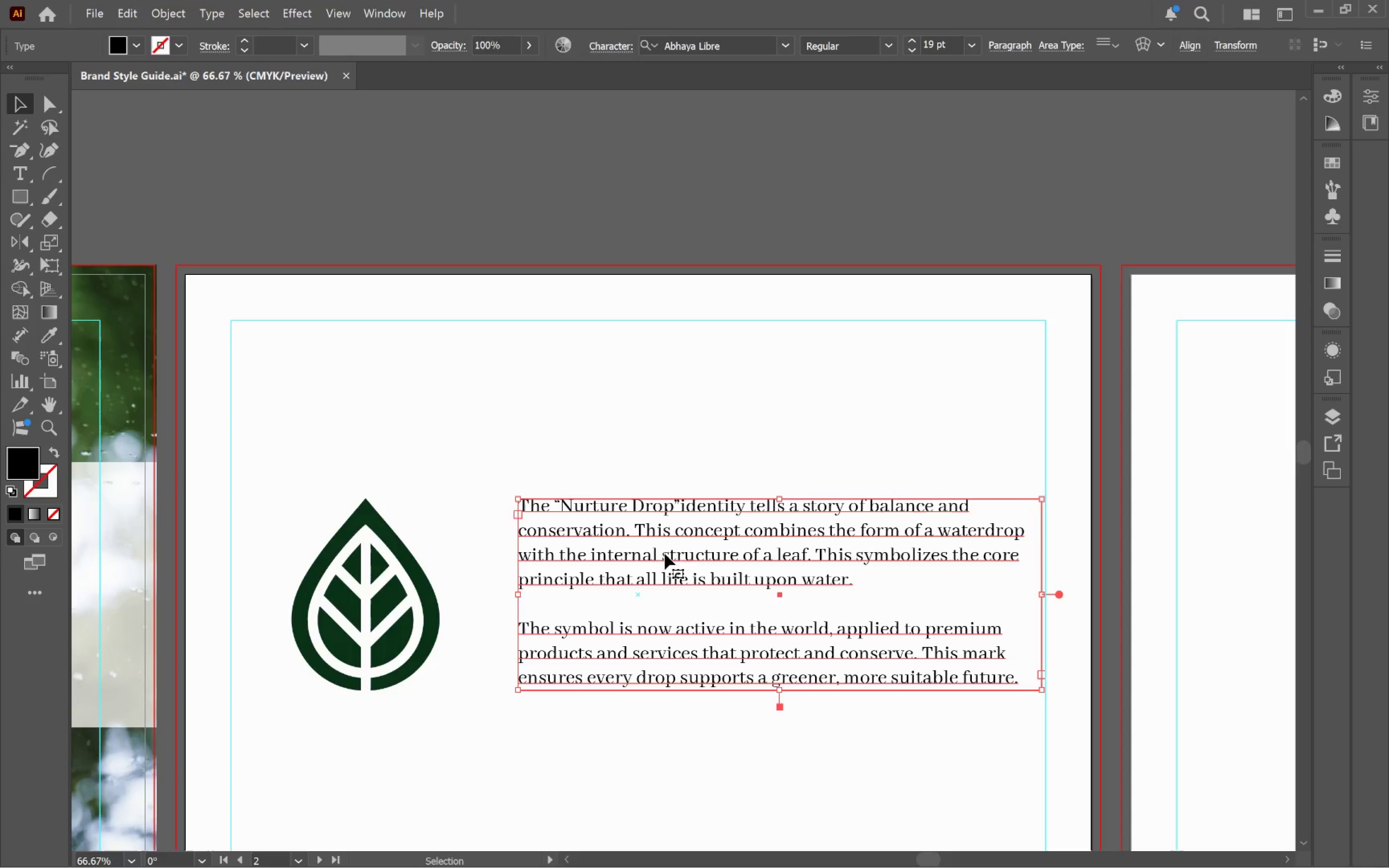 
left_click([596, 544])
 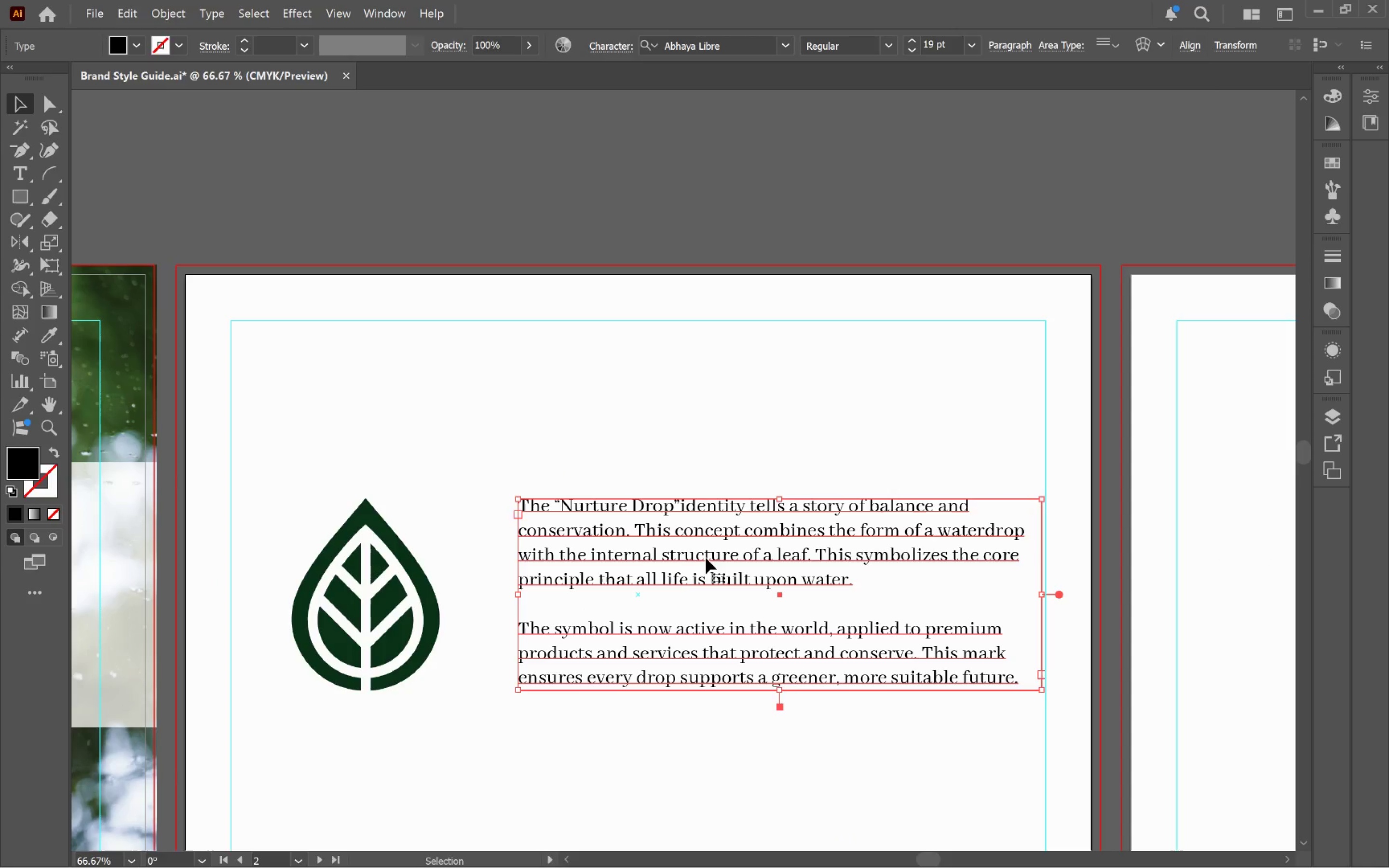 
scroll: coordinate [596, 537], scroll_direction: up, amount: 1.0
 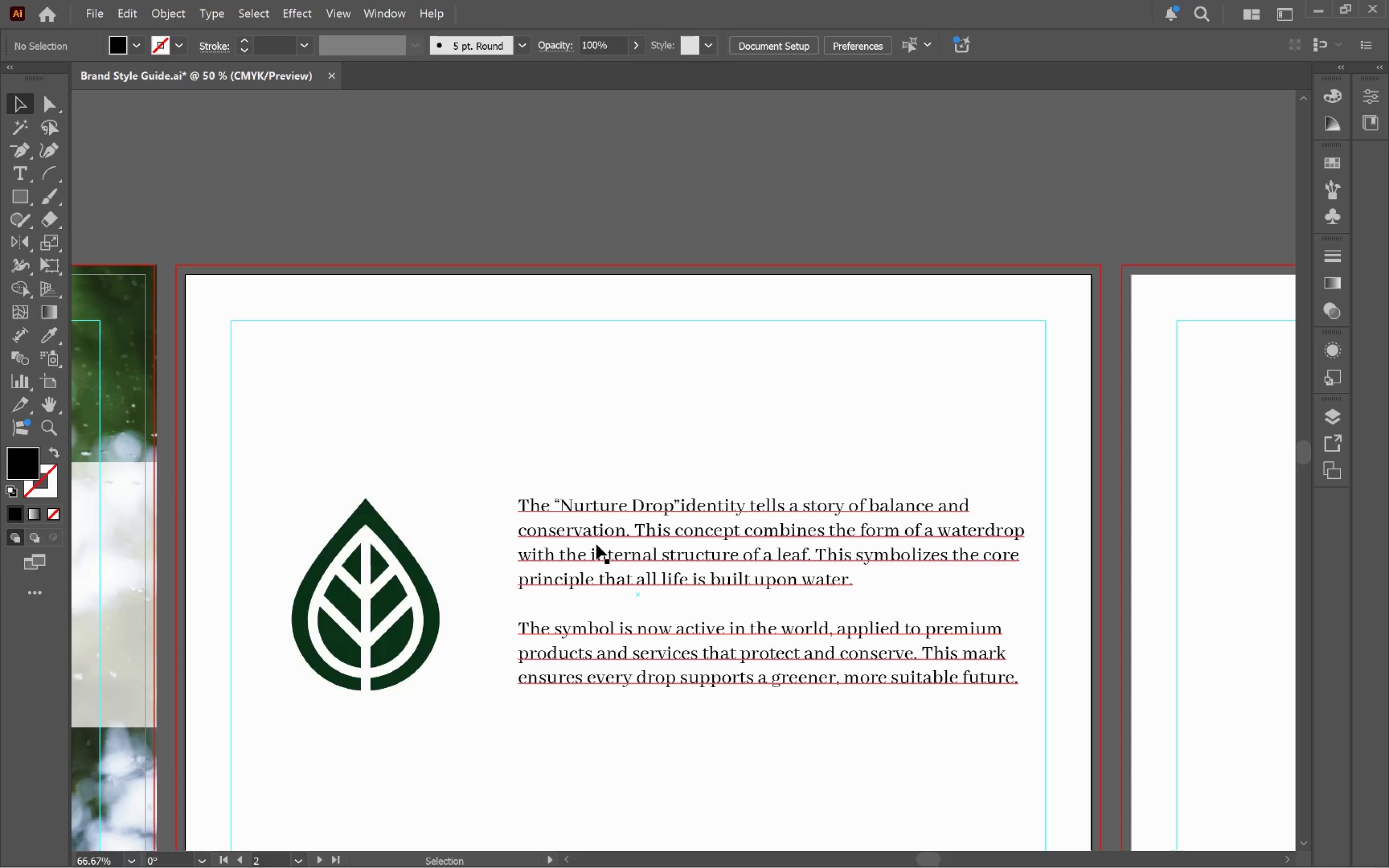 
left_click_drag(start_coordinate=[706, 557], to_coordinate=[686, 556])
 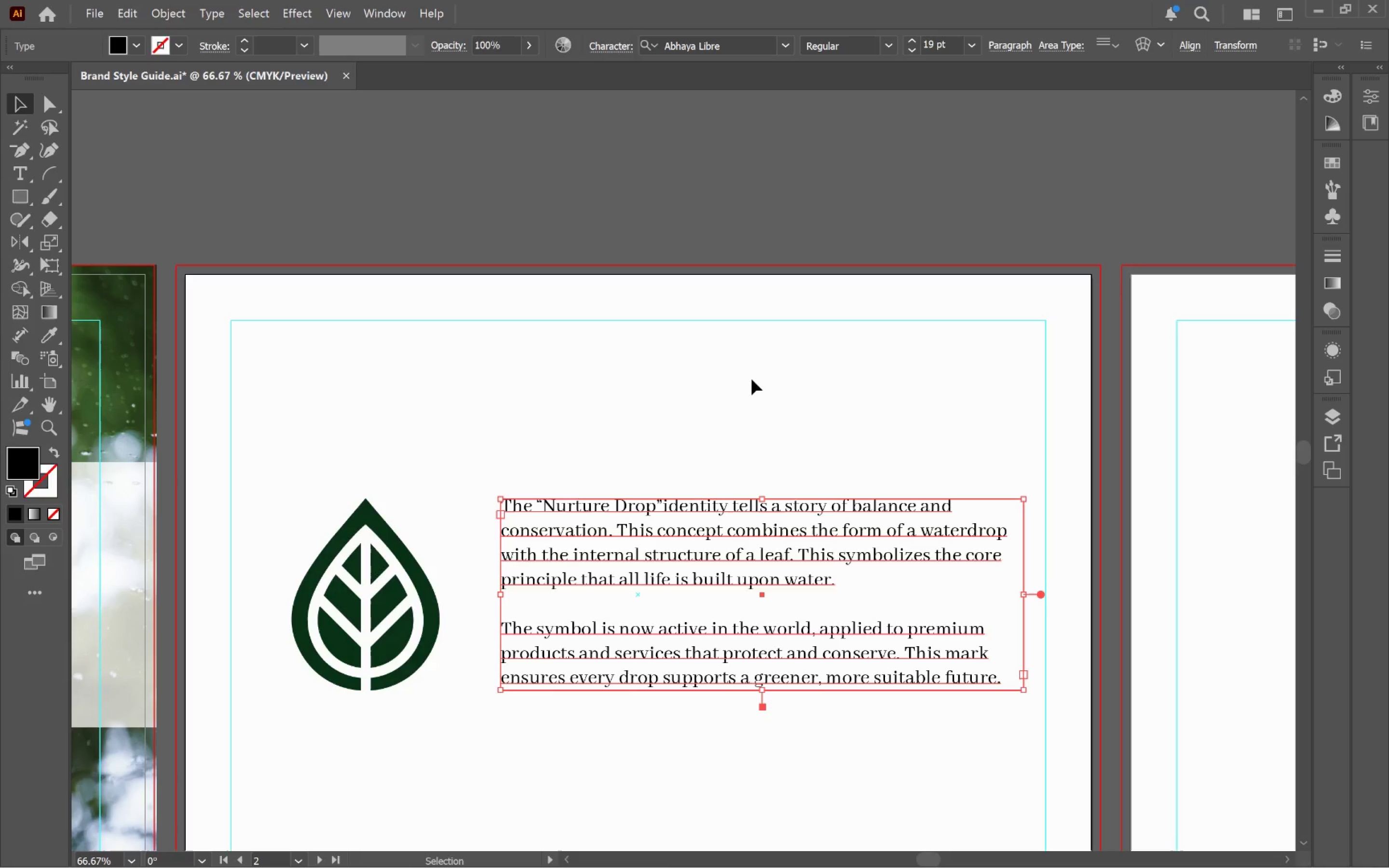 
hold_key(key=ShiftLeft, duration=1.38)
 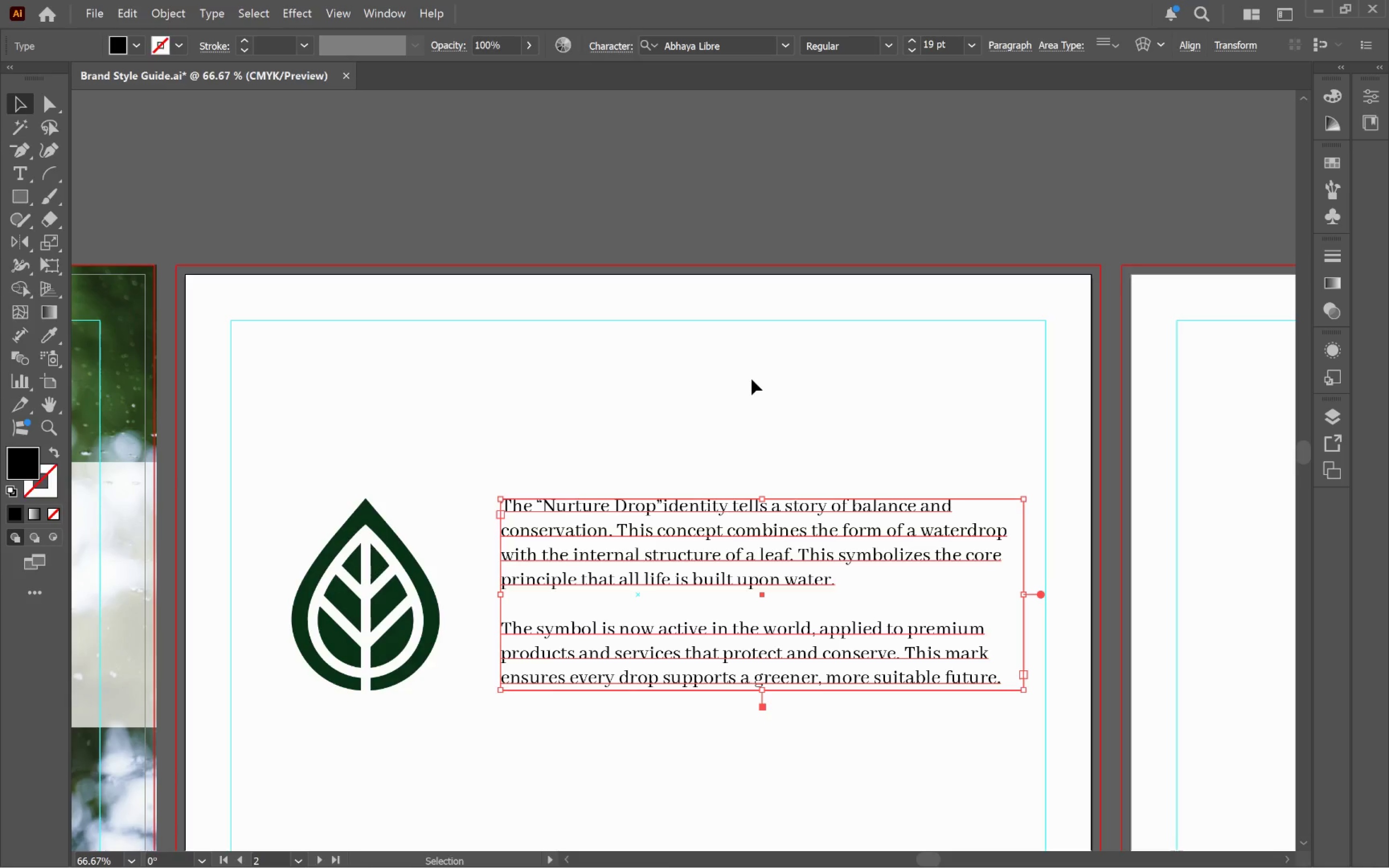 
left_click([751, 379])
 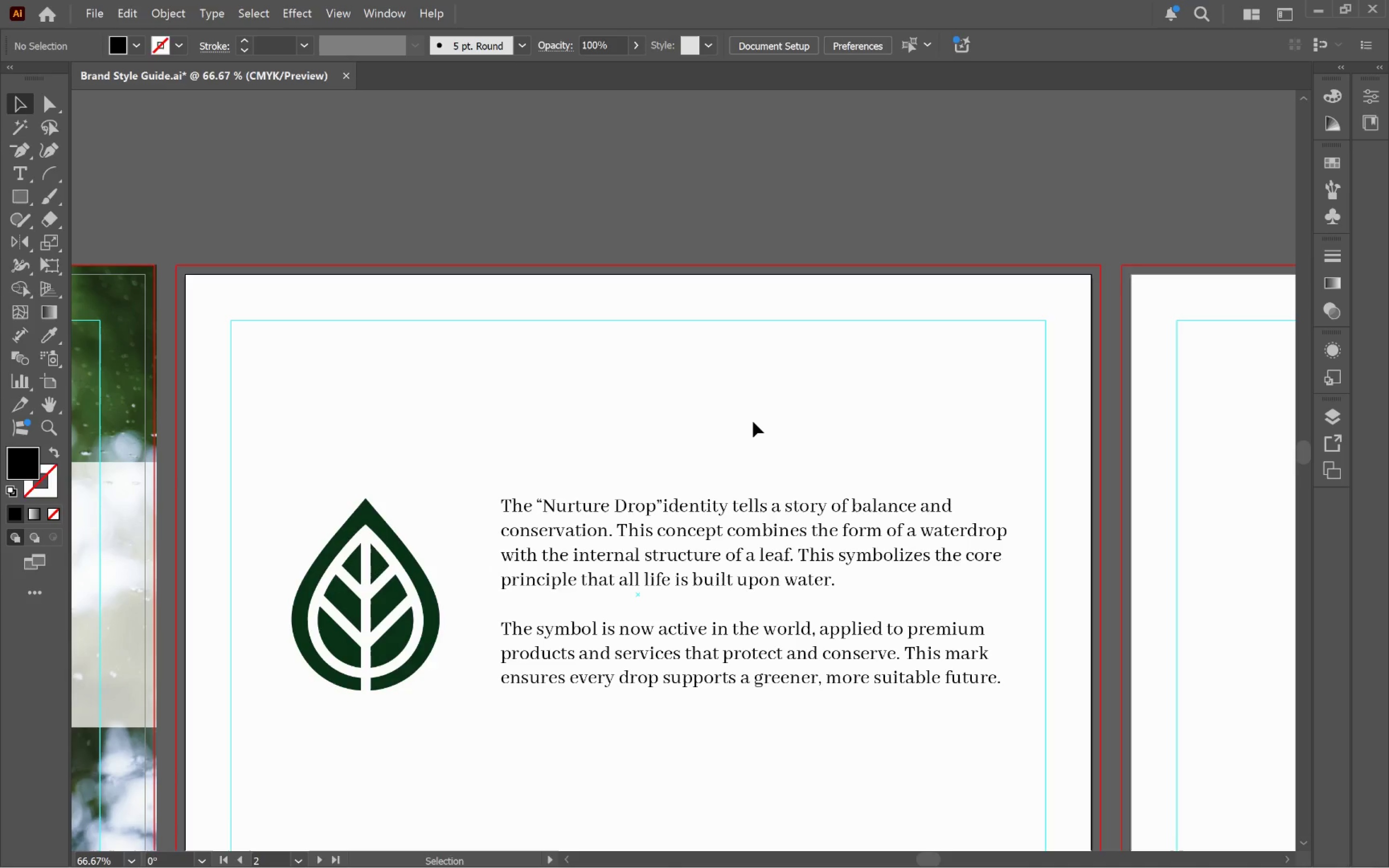 
wait(22.27)
 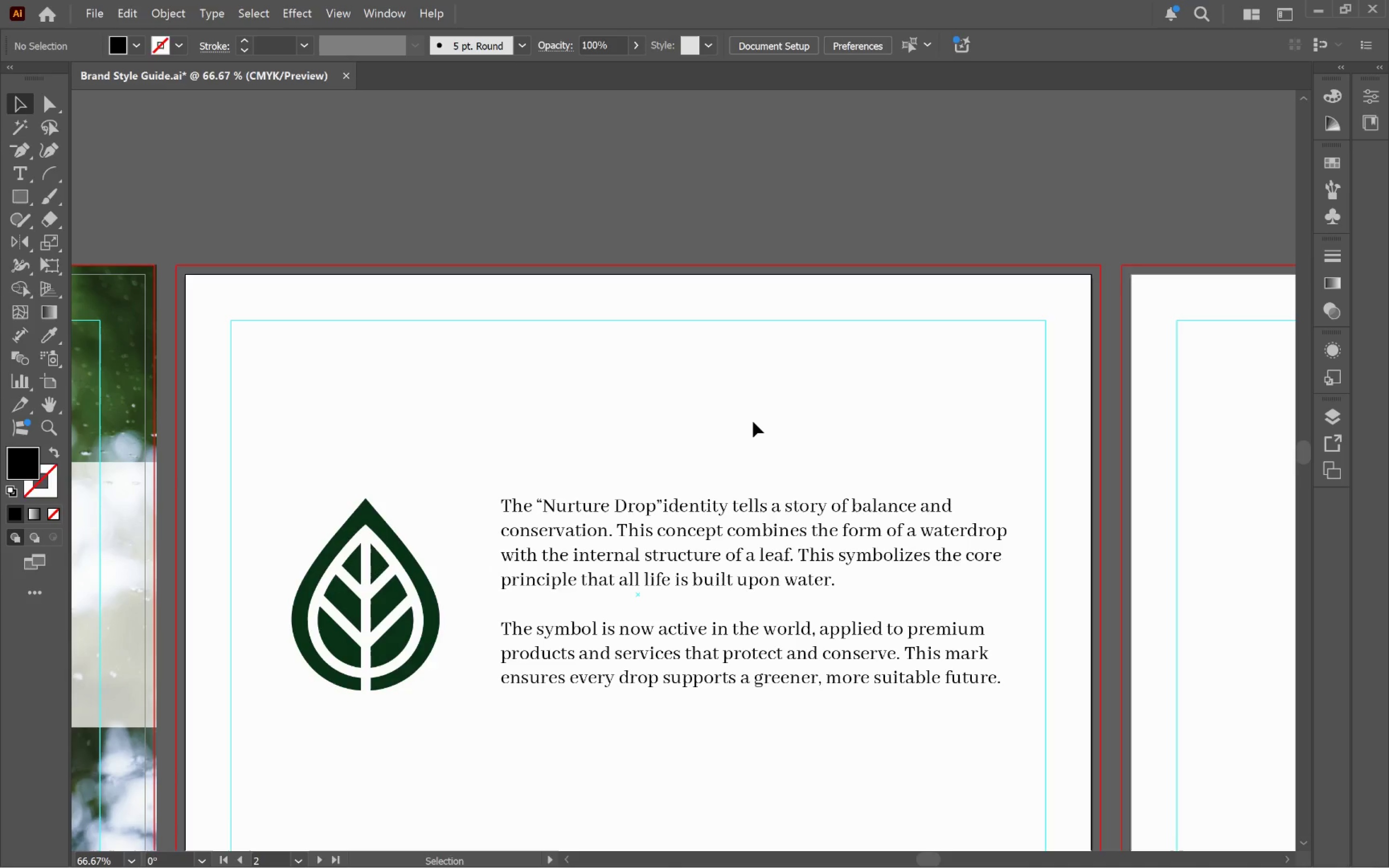 
double_click([662, 509])
 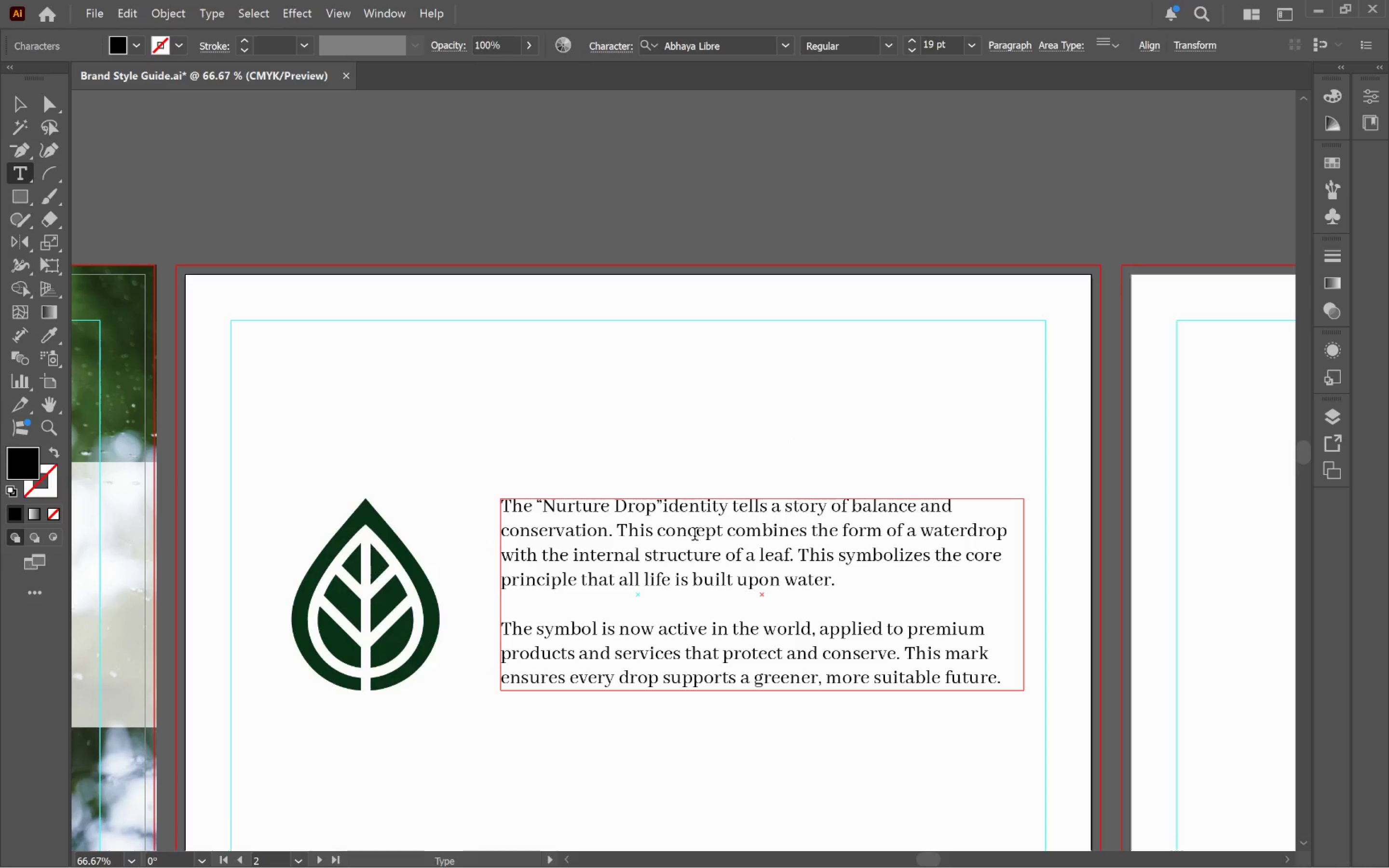 
key(Space)
 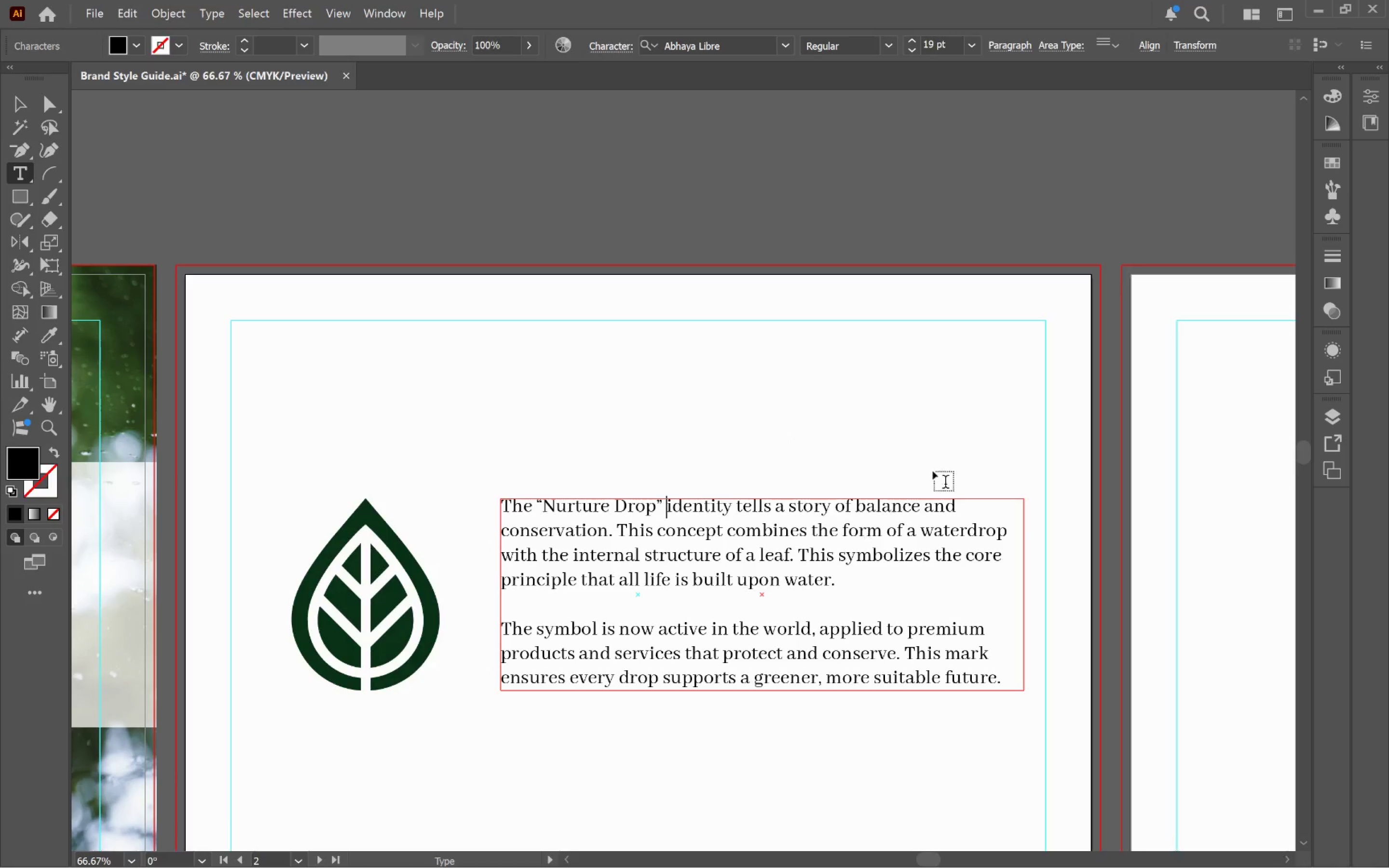 
hold_key(key=ControlLeft, duration=0.47)
left_click([916, 435])
 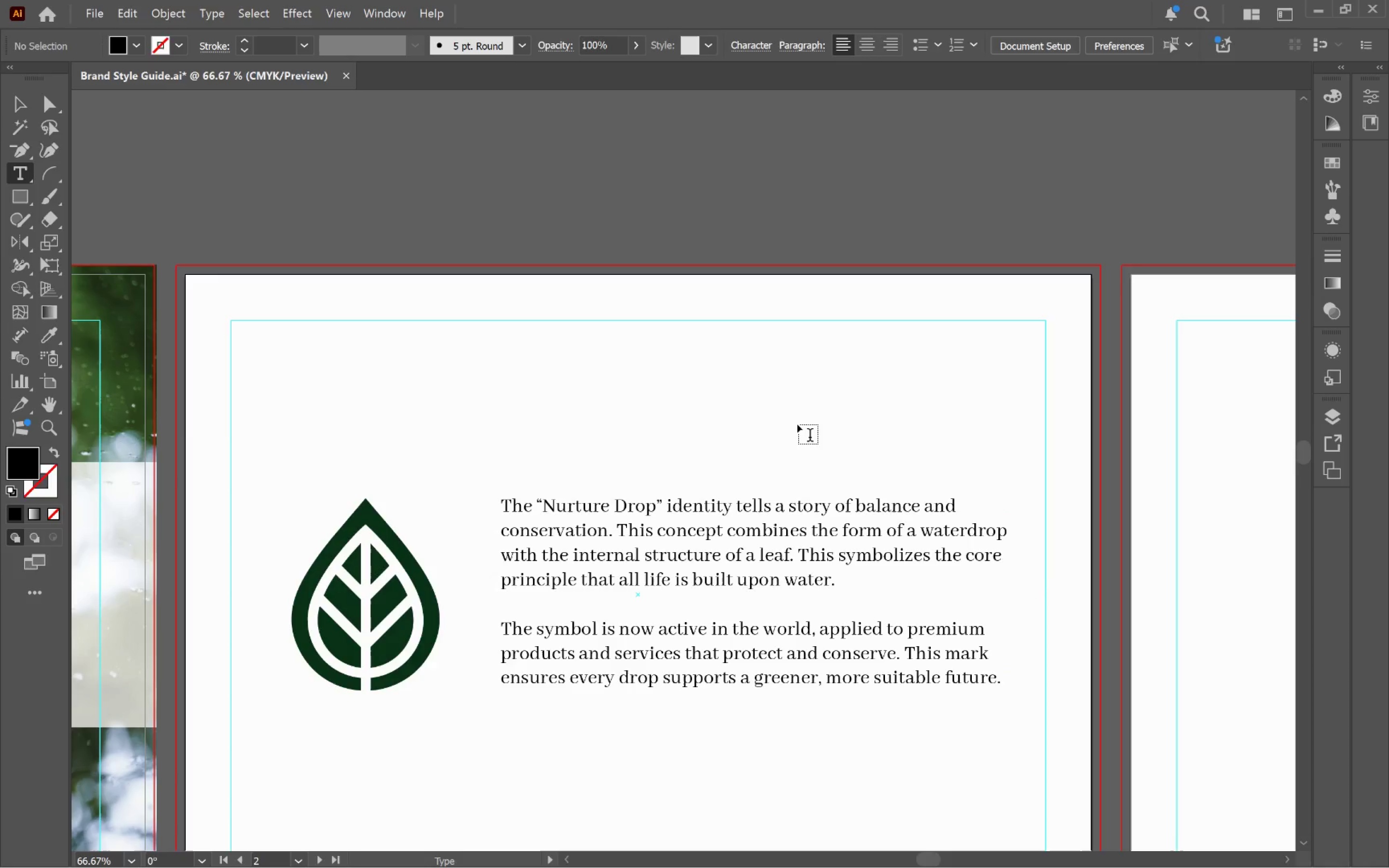 
key(V)
 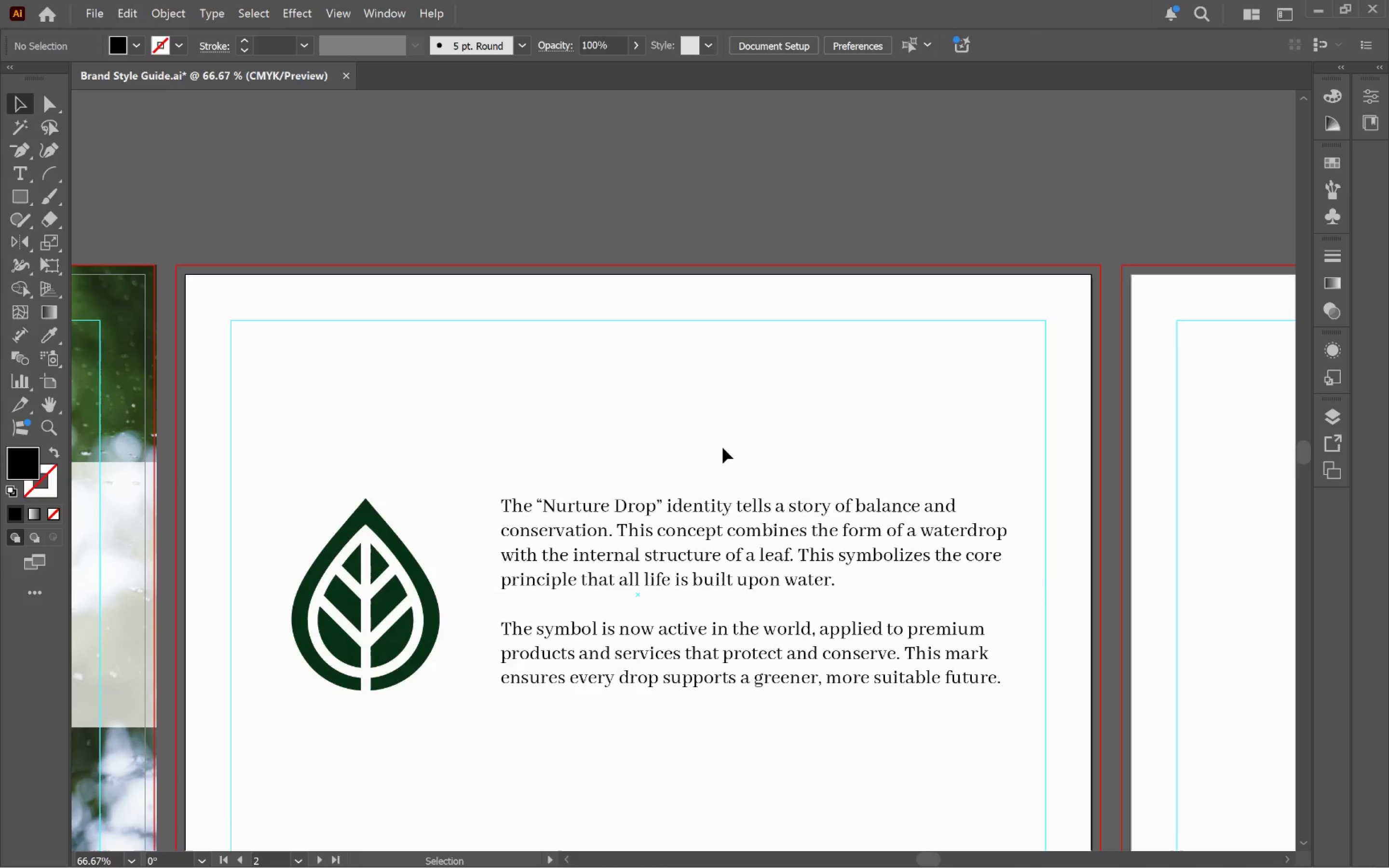 
hold_key(key=AltLeft, duration=0.31)
 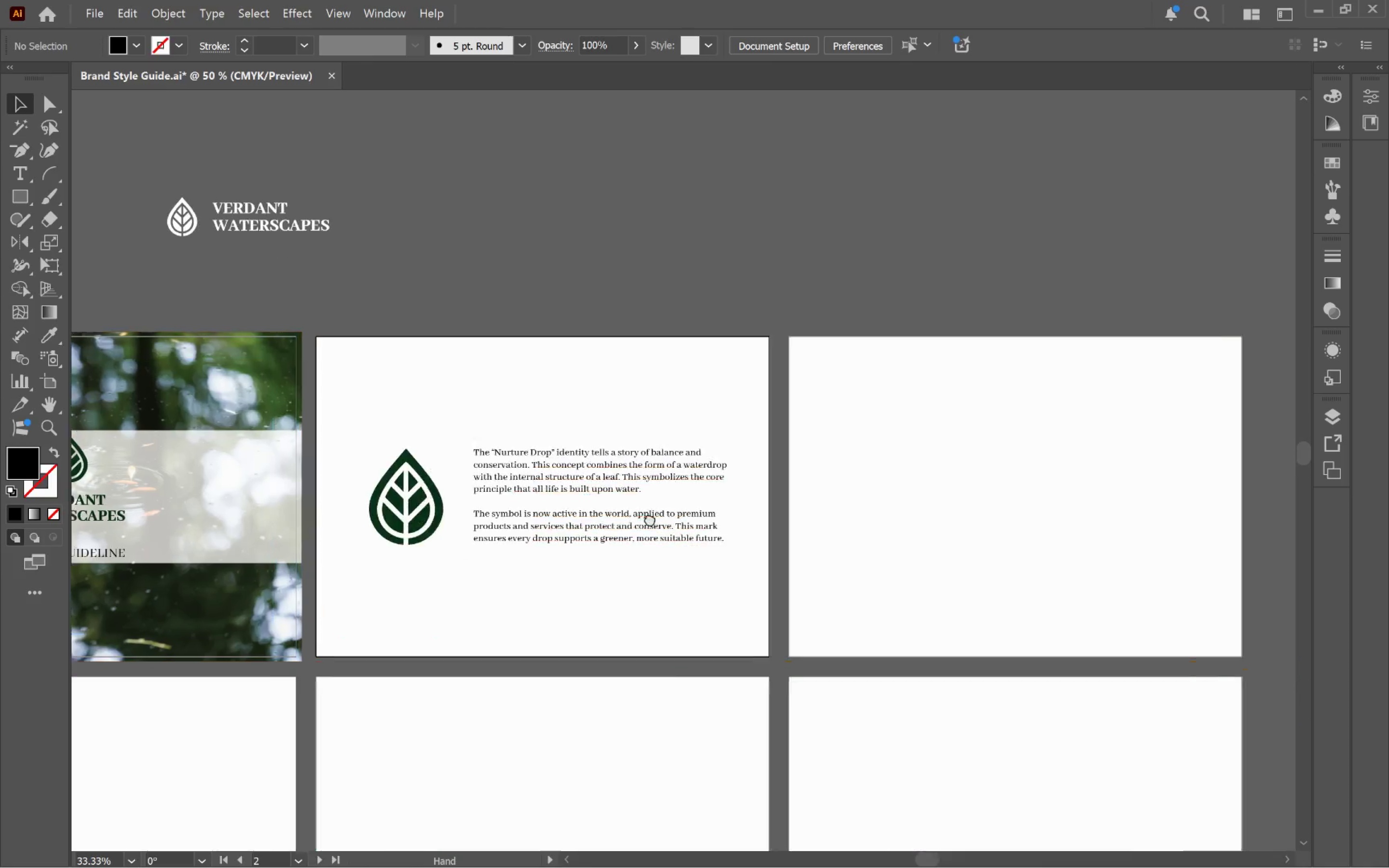 
hold_key(key=Space, duration=0.84)
 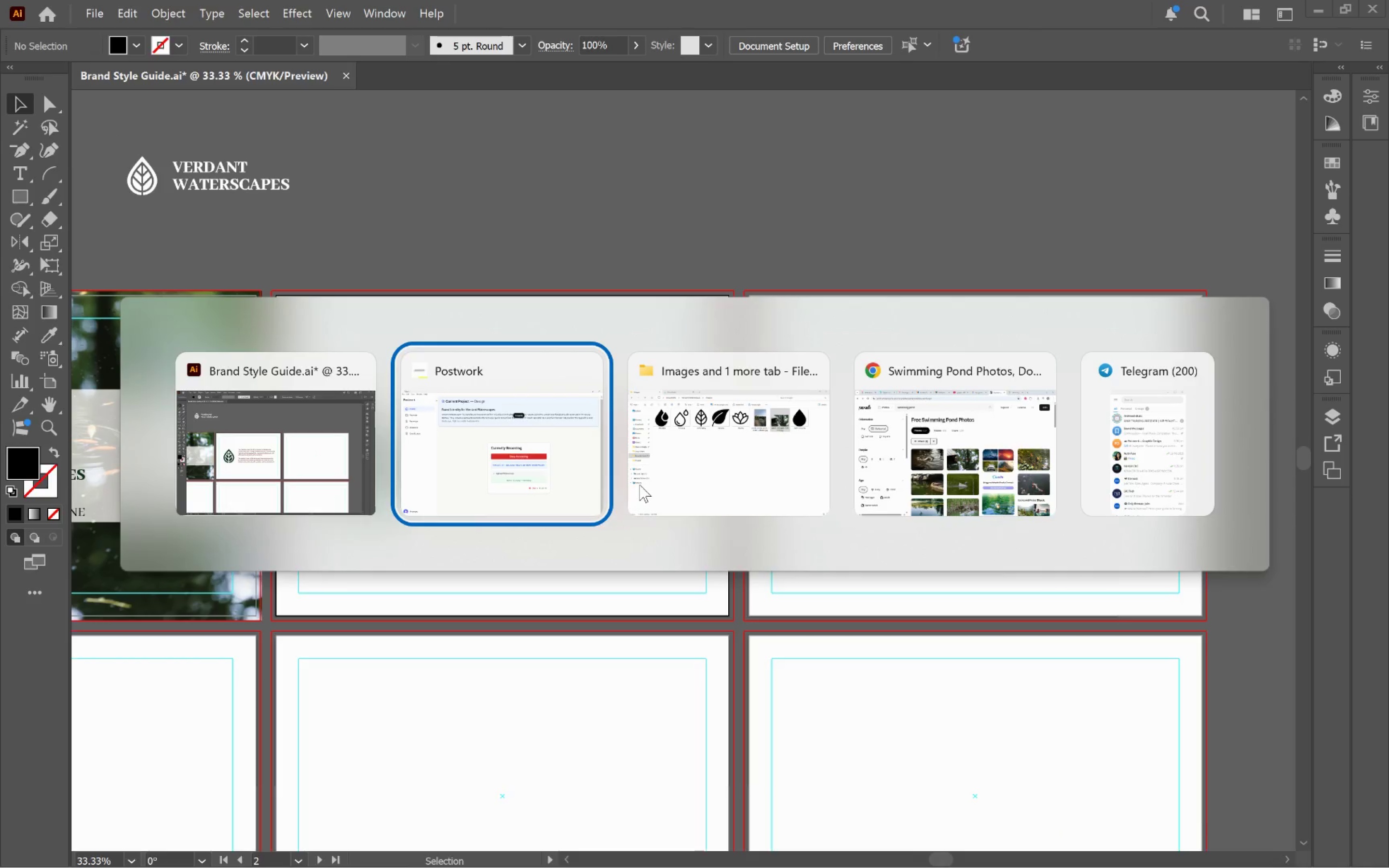 
left_click_drag(start_coordinate=[815, 549], to_coordinate=[638, 485])
 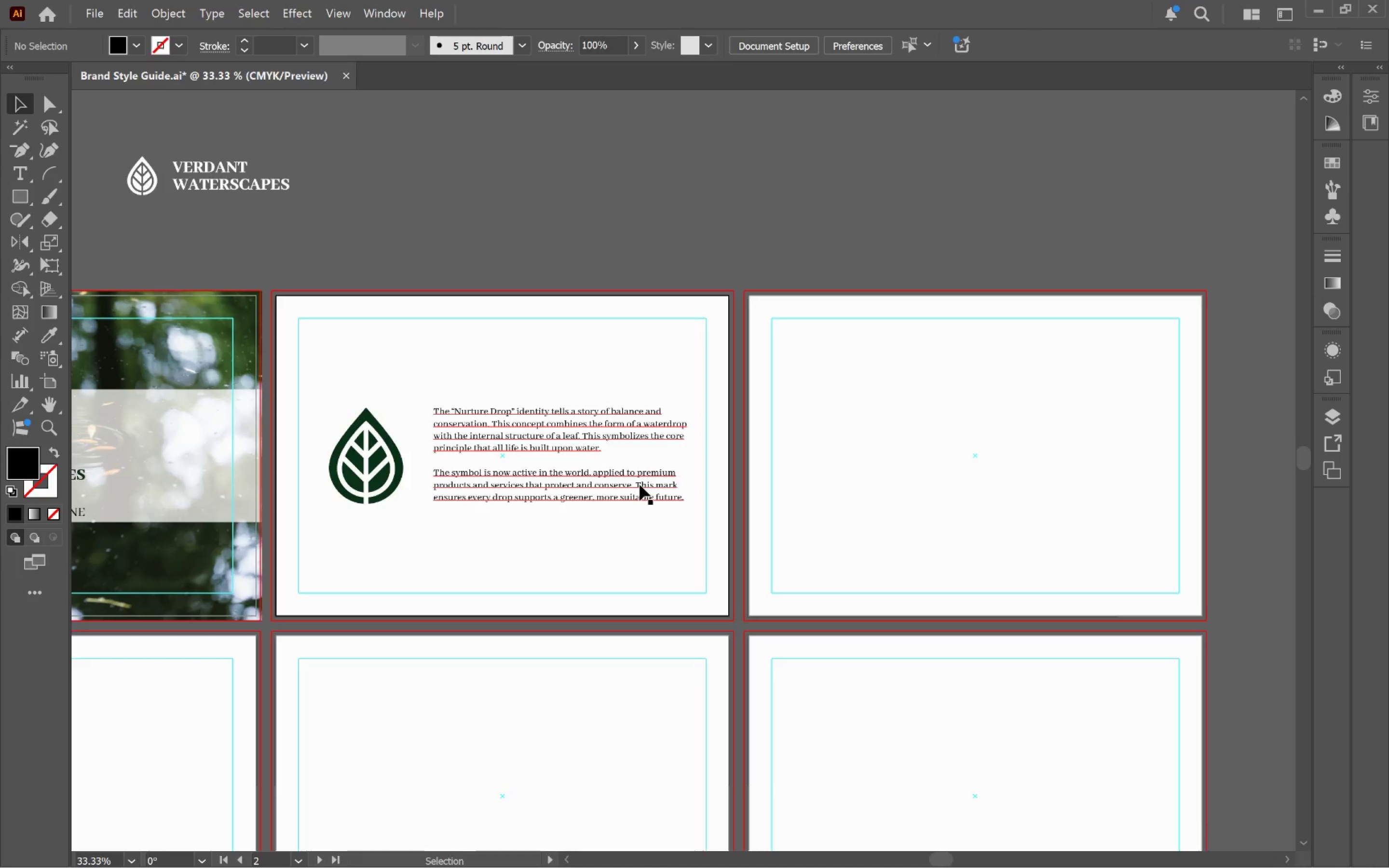 
scroll: coordinate [722, 448], scroll_direction: down, amount: 1.0
 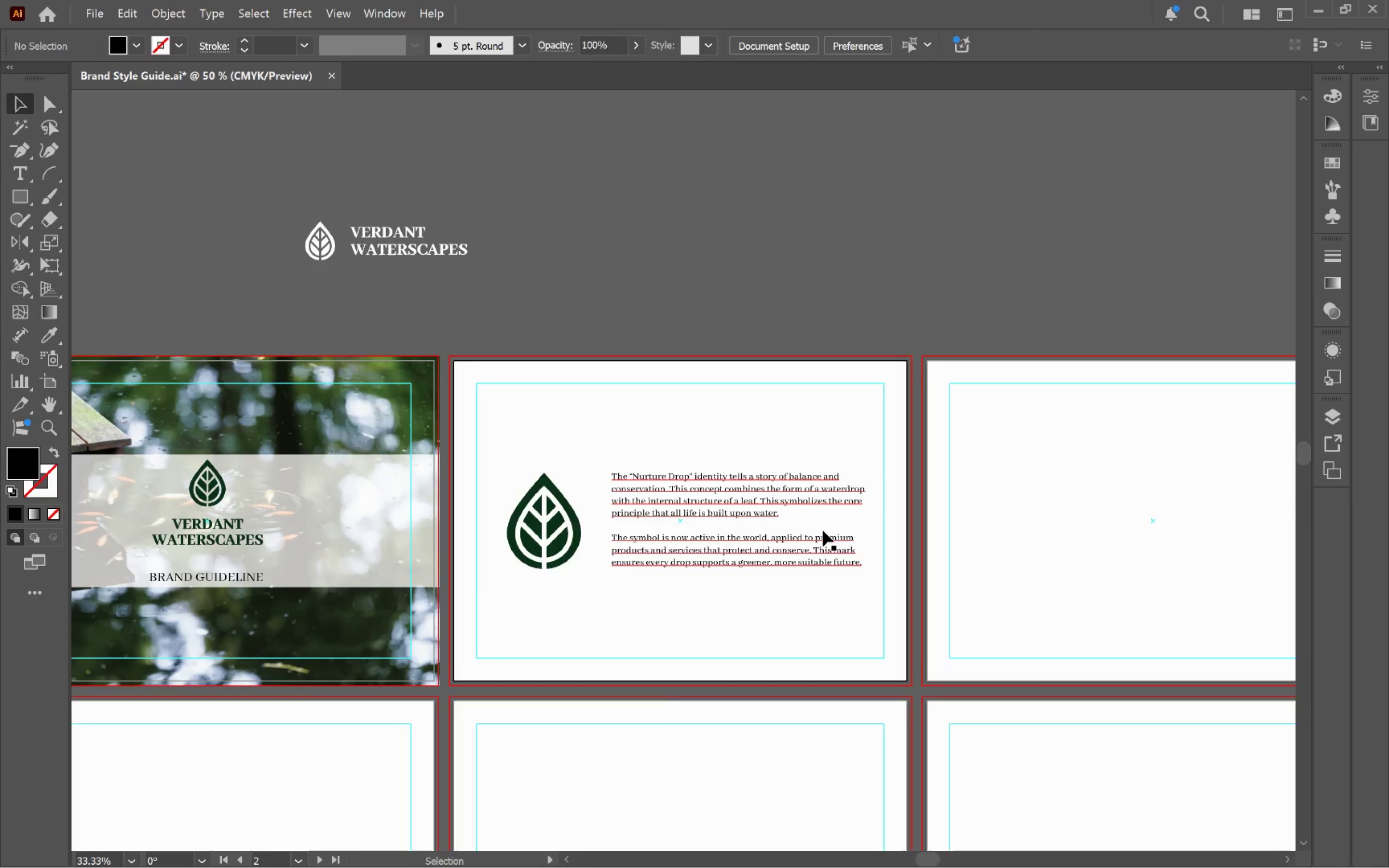 
key(Alt+Tab)